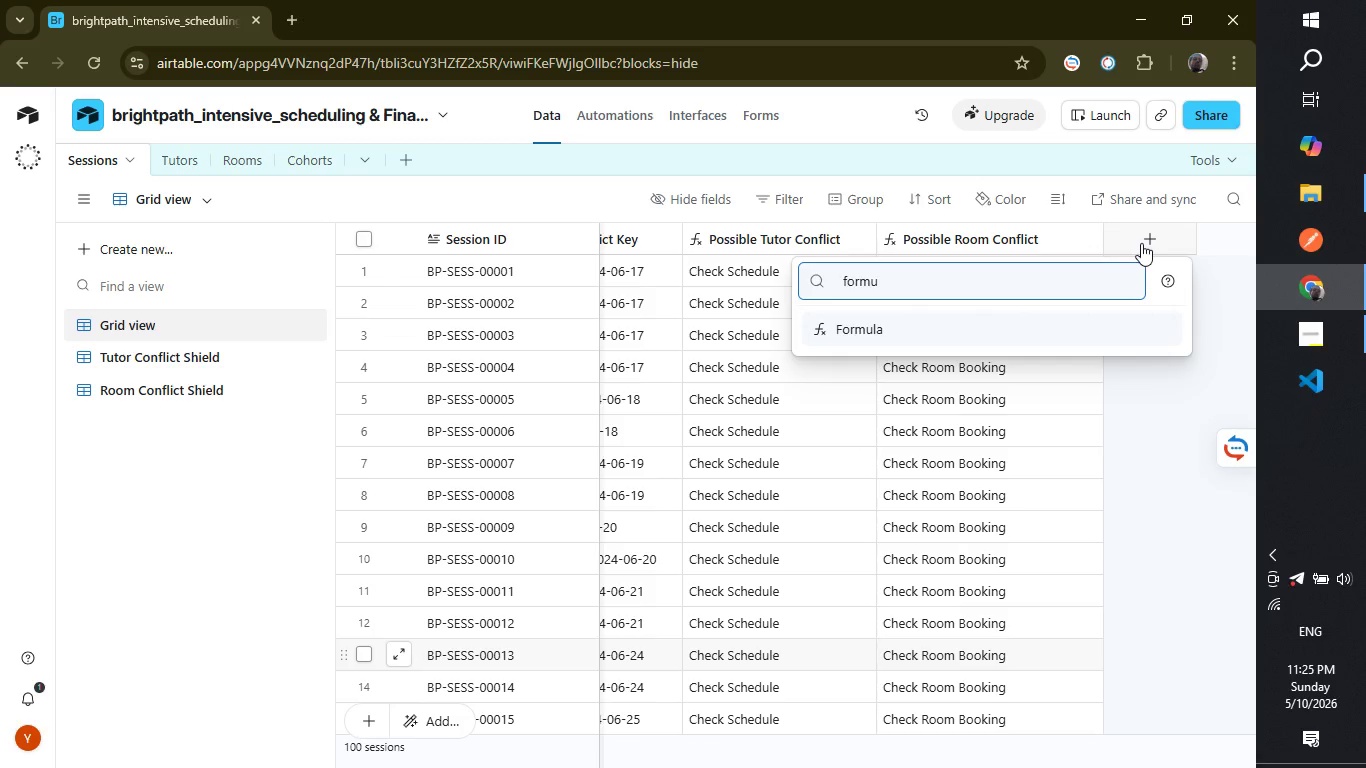 
key(Enter)
 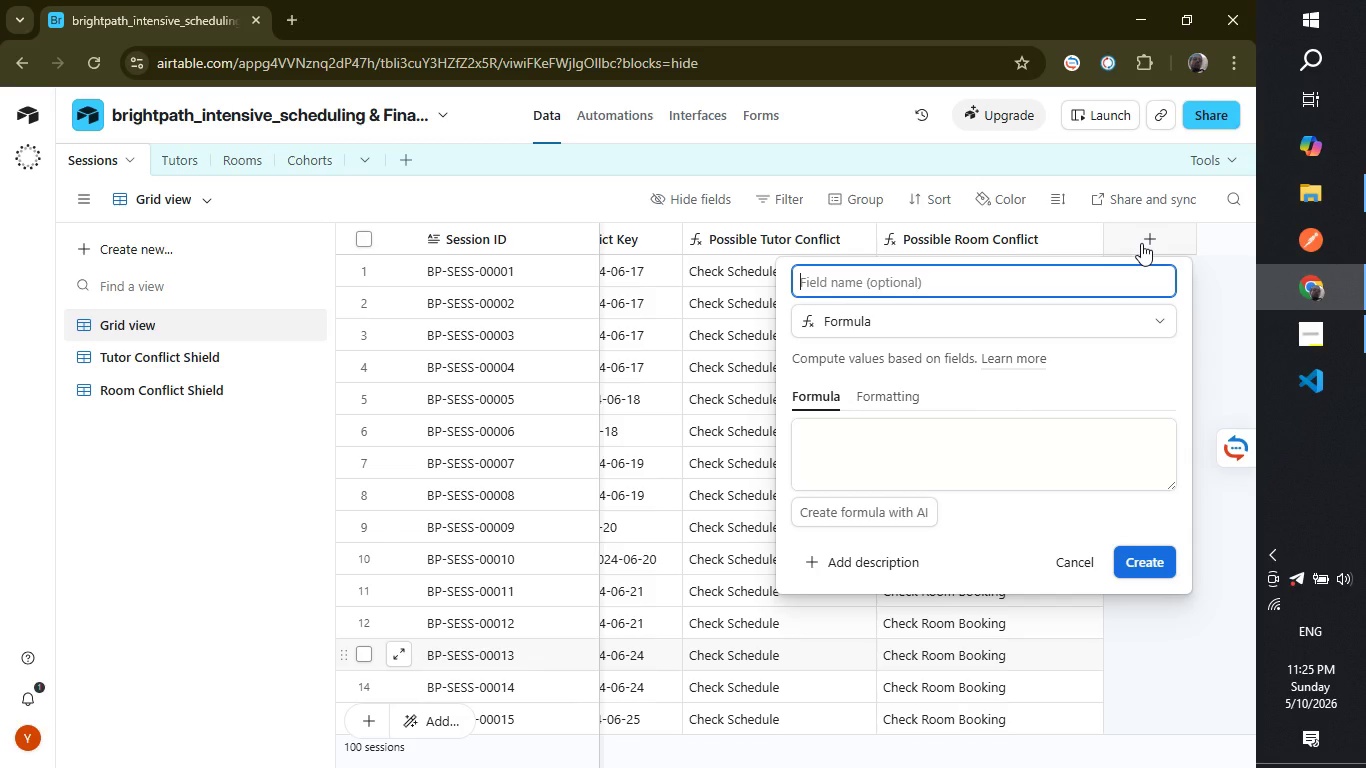 
wait(14.69)
 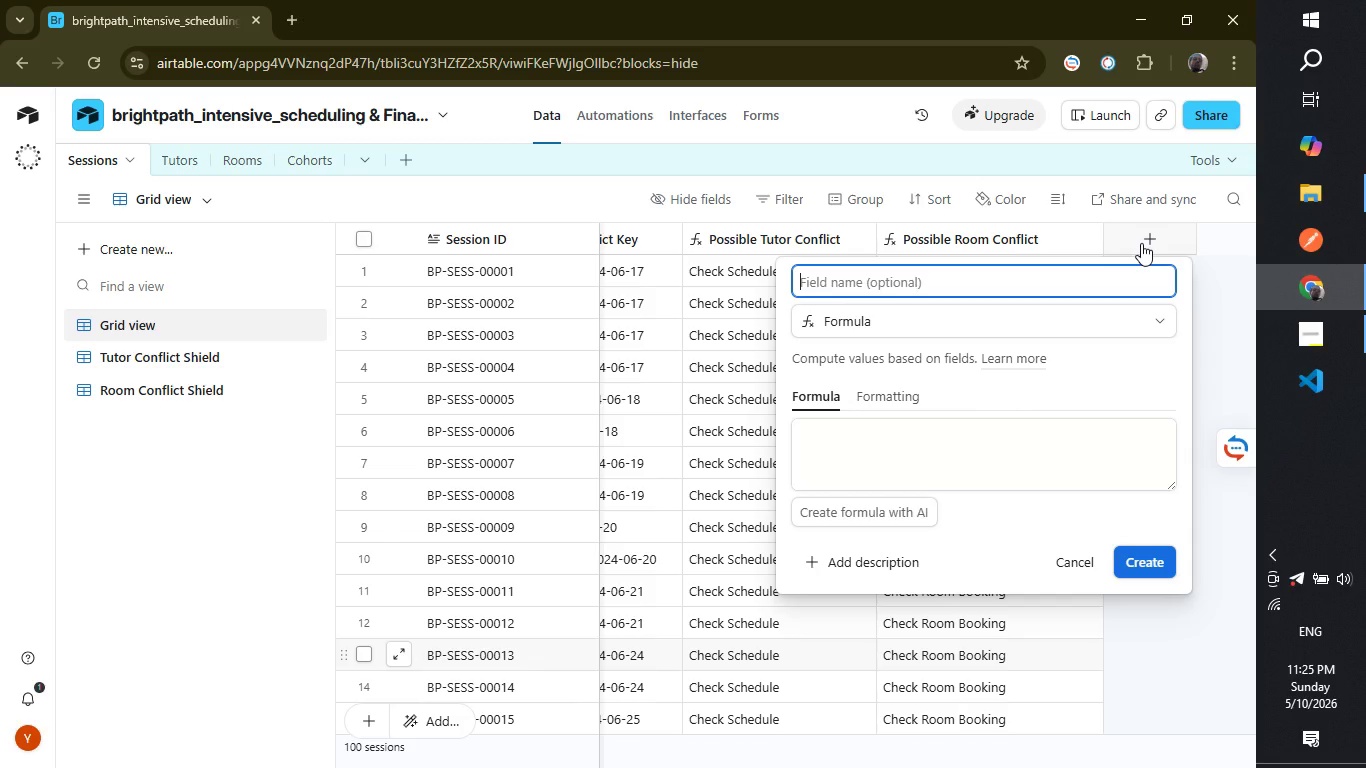 
type(Scheduling Alert)
 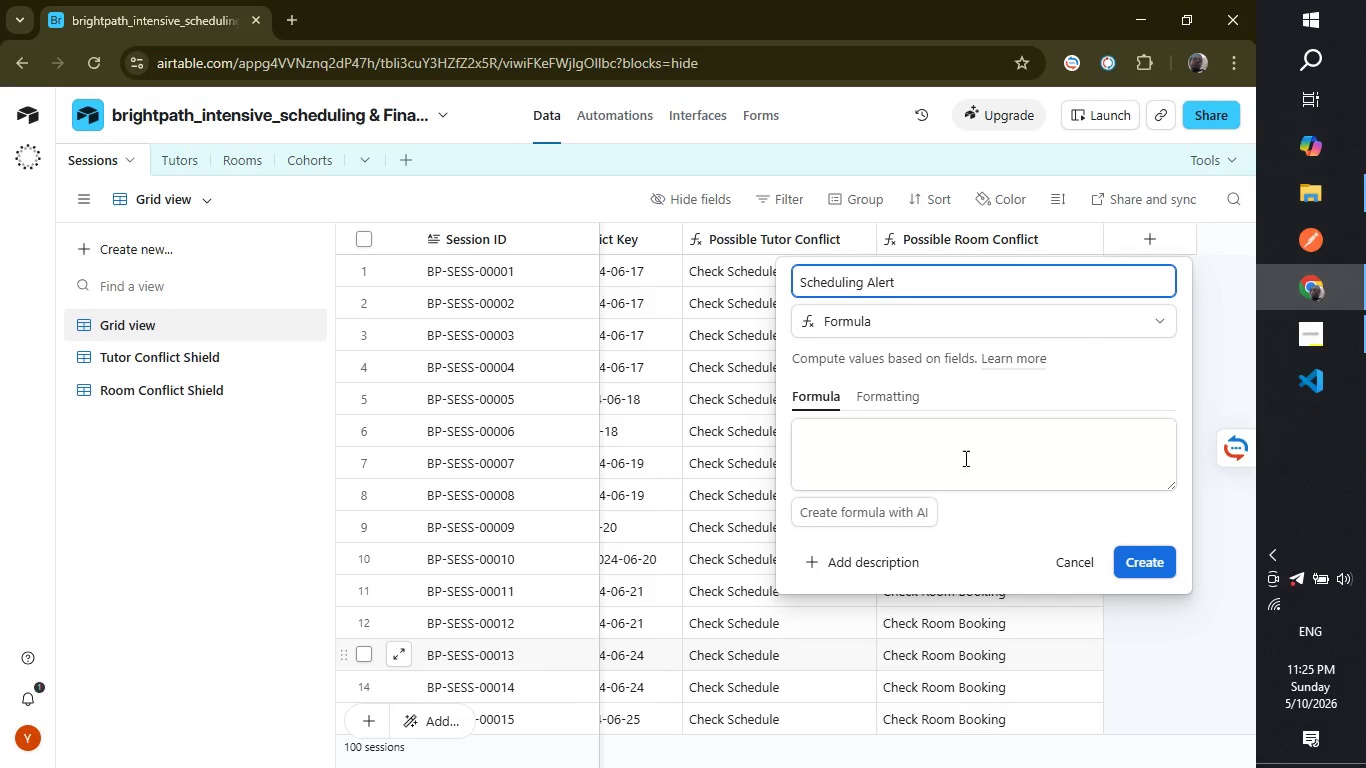 
left_click([964, 458])
 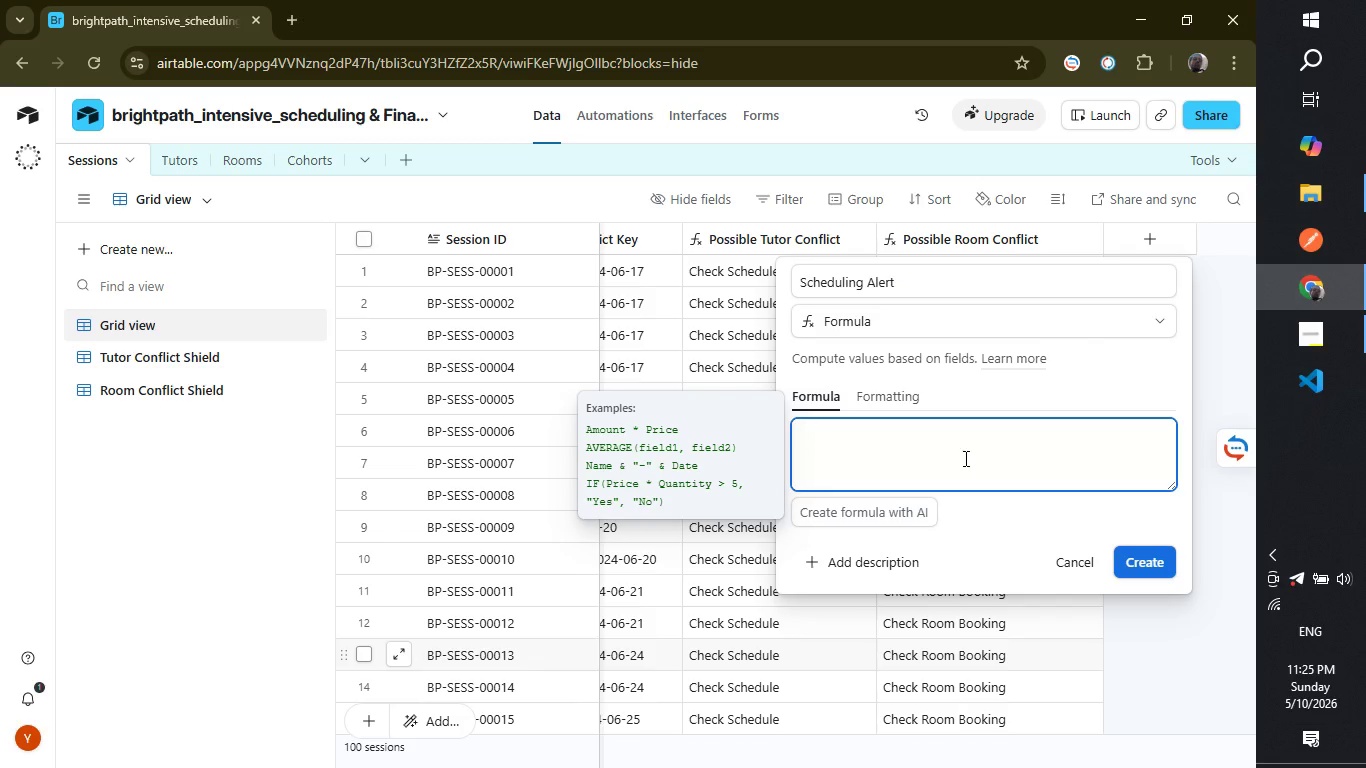 
key(Shift+ShiftLeft)
 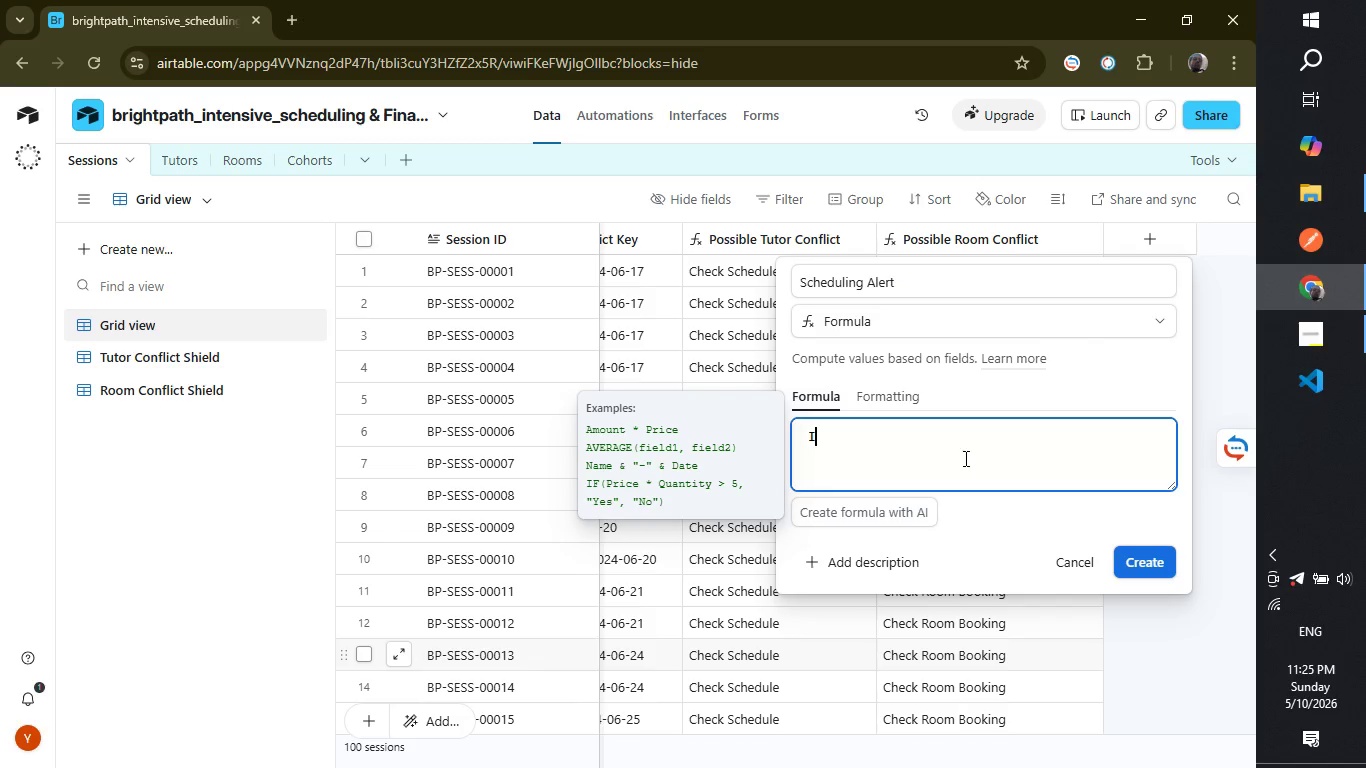 
key(Shift+I)
 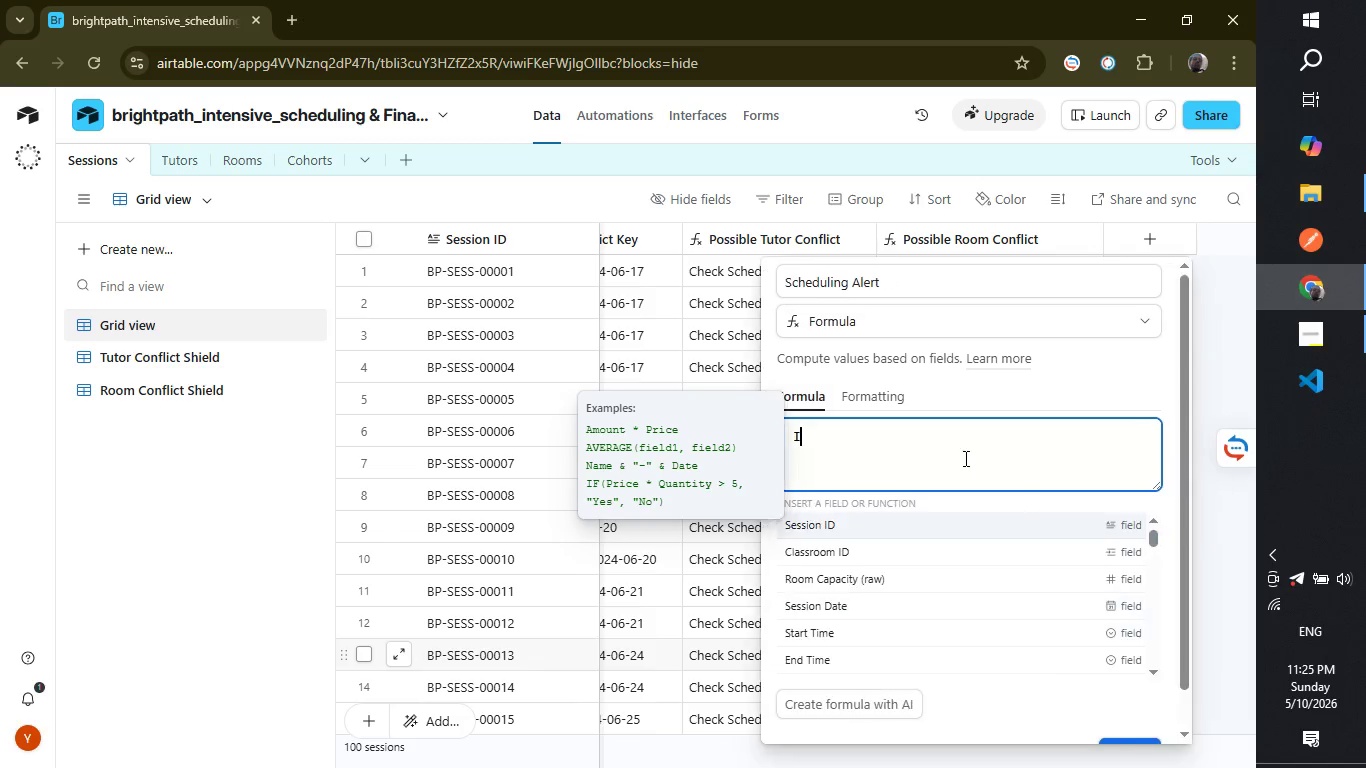 
key(Shift+ShiftRight)
 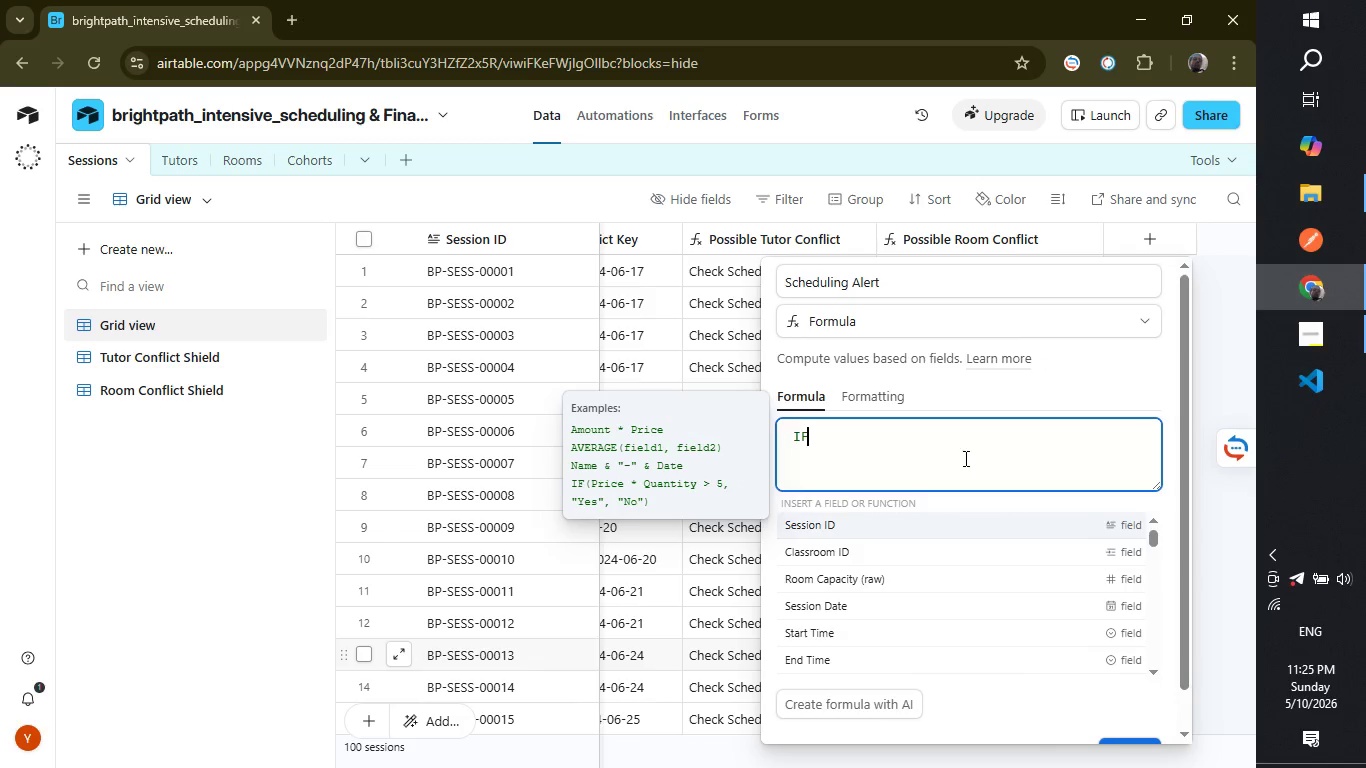 
key(Shift+F)
 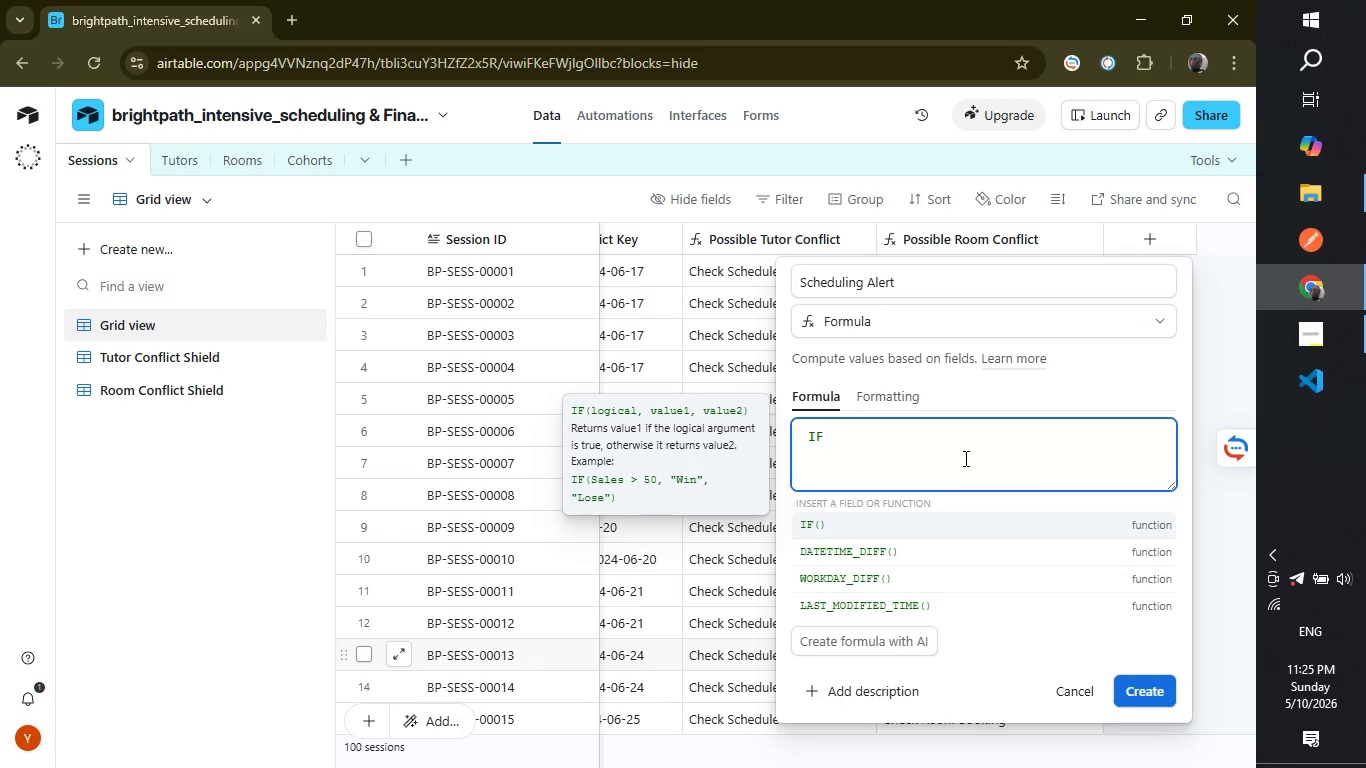 
key(Shift+ShiftLeft)
 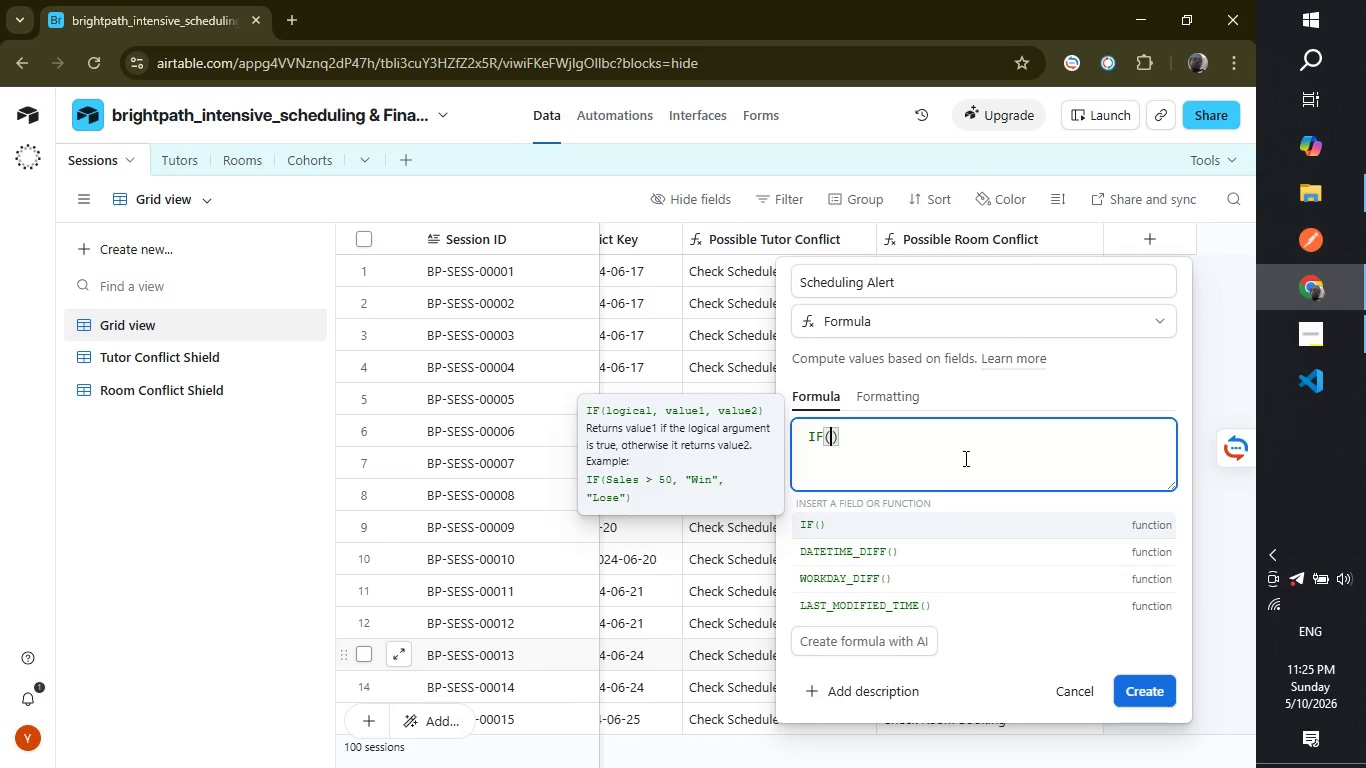 
key(Shift+9)
 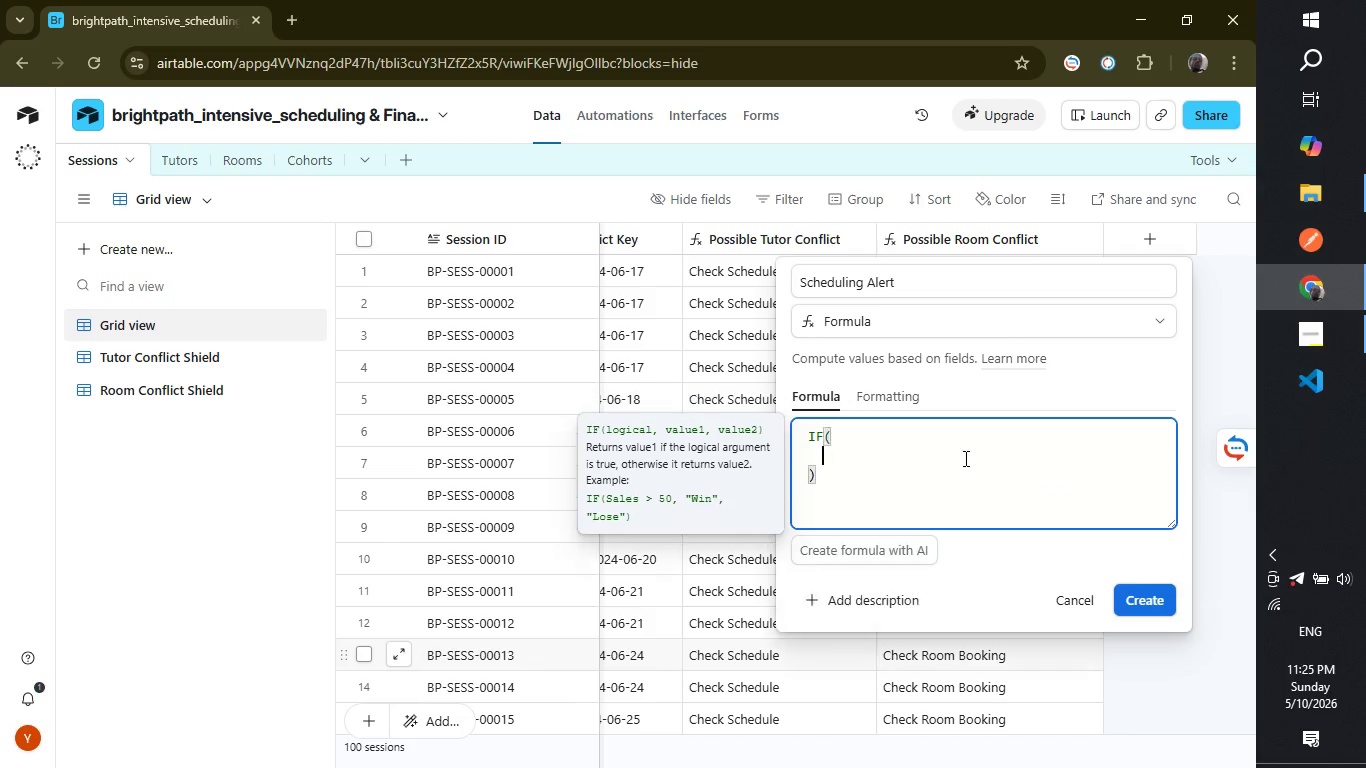 
key(Enter)
 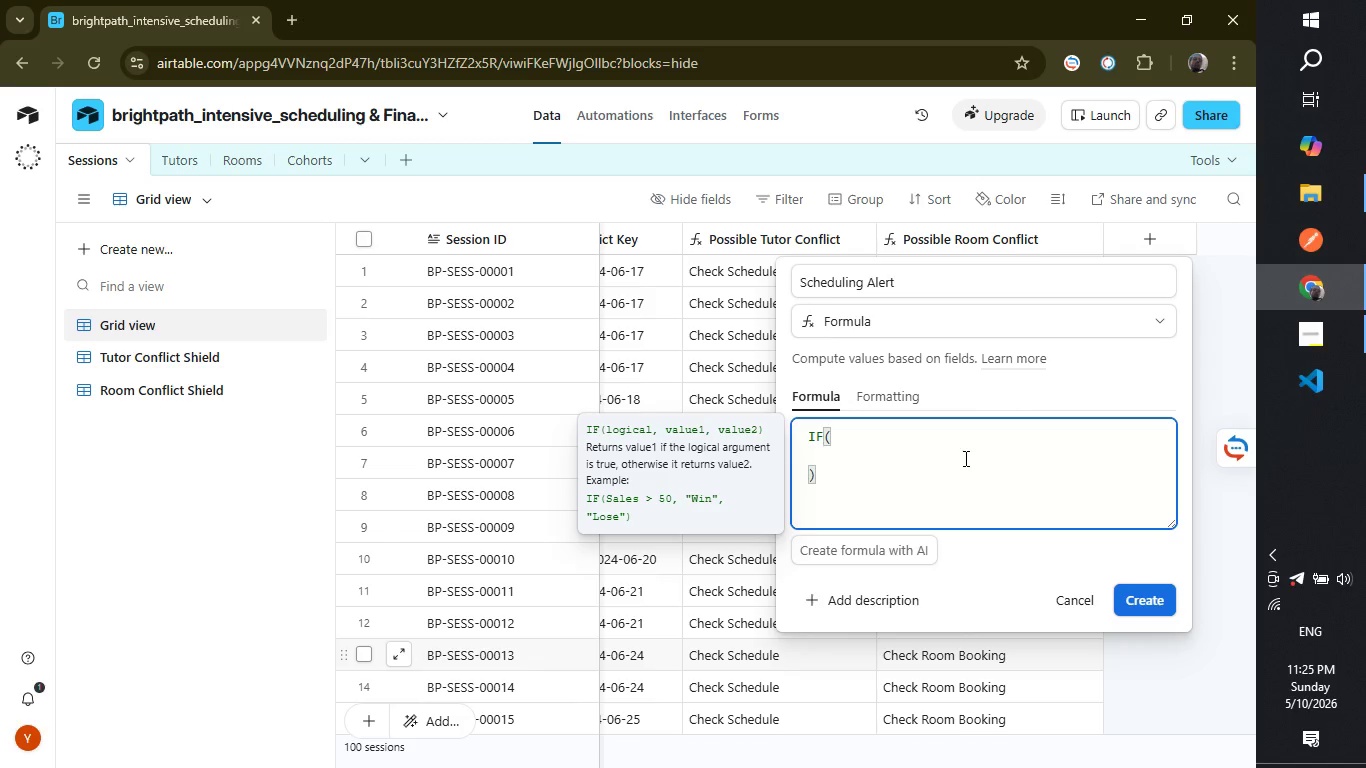 
type({Capacity)
 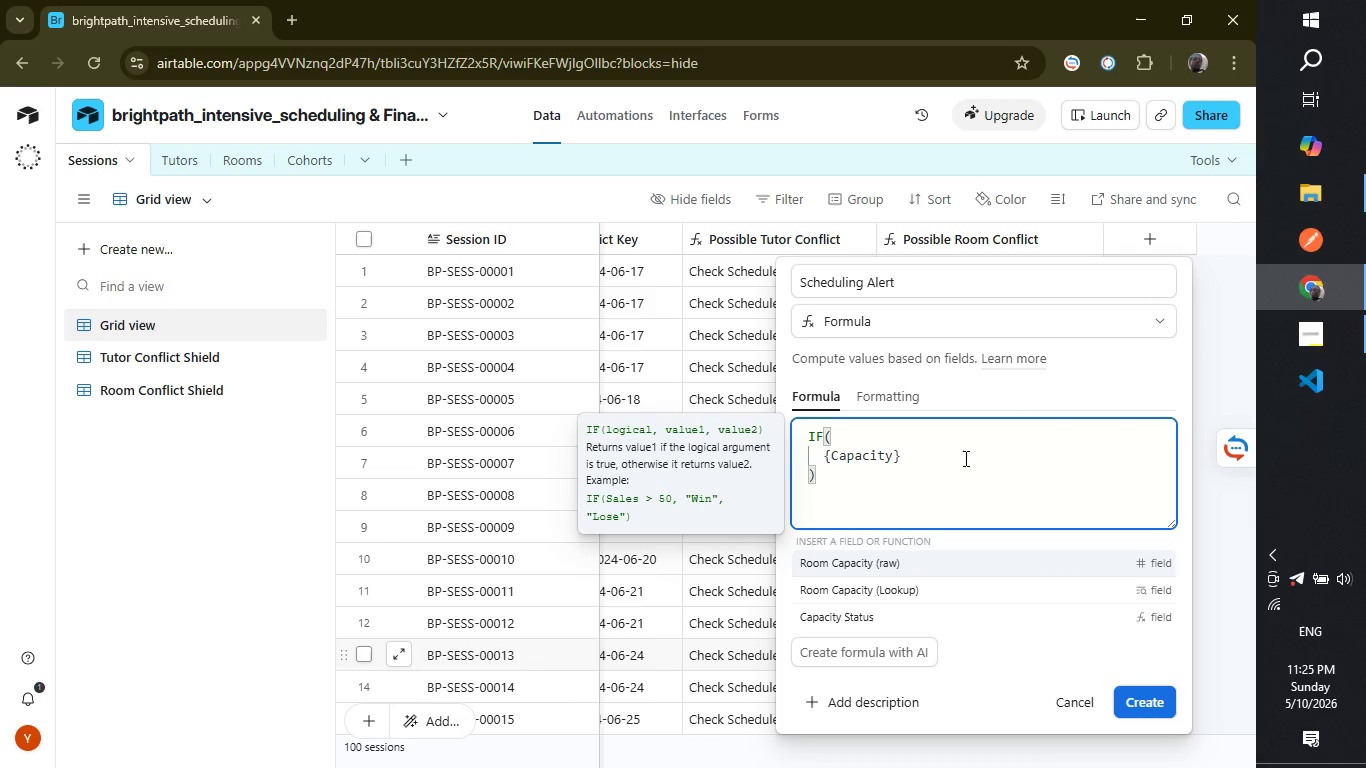 
key(ArrowDown)
 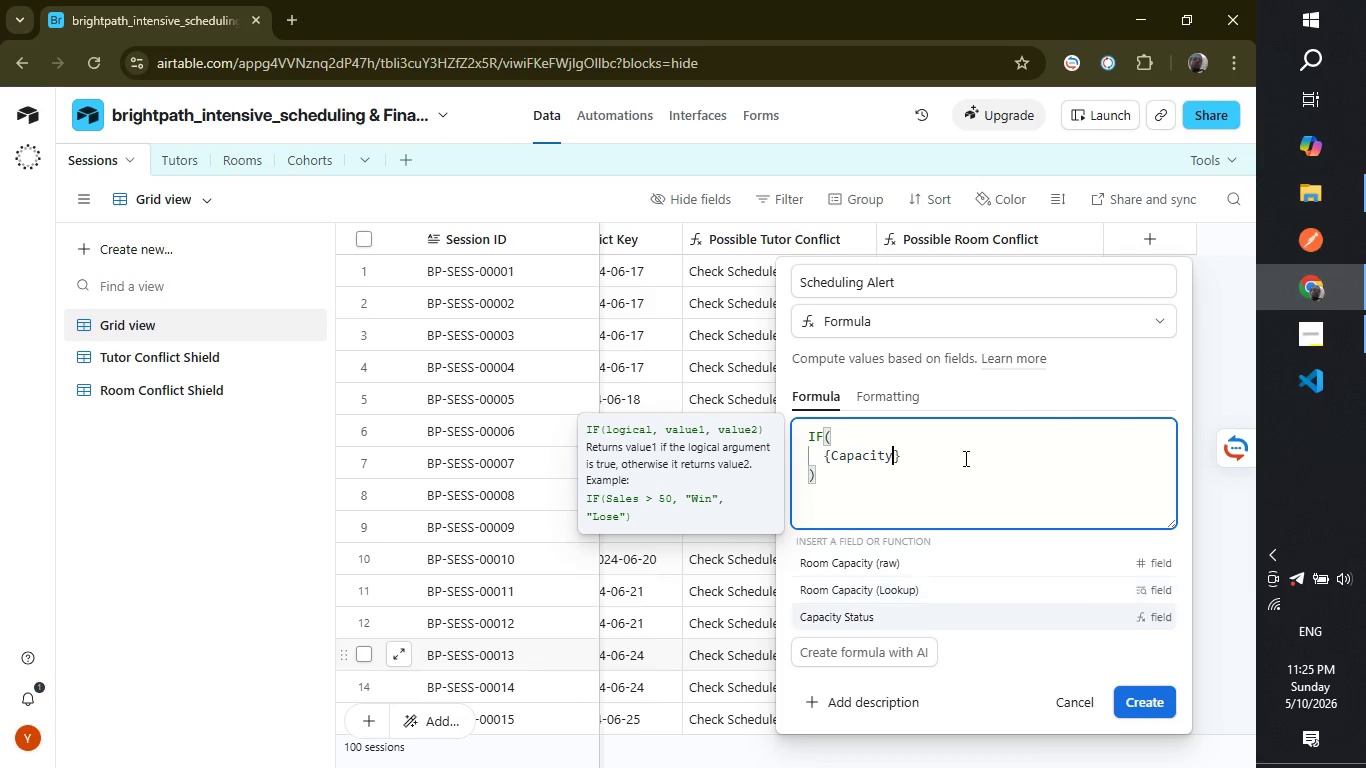 
key(ArrowDown)
 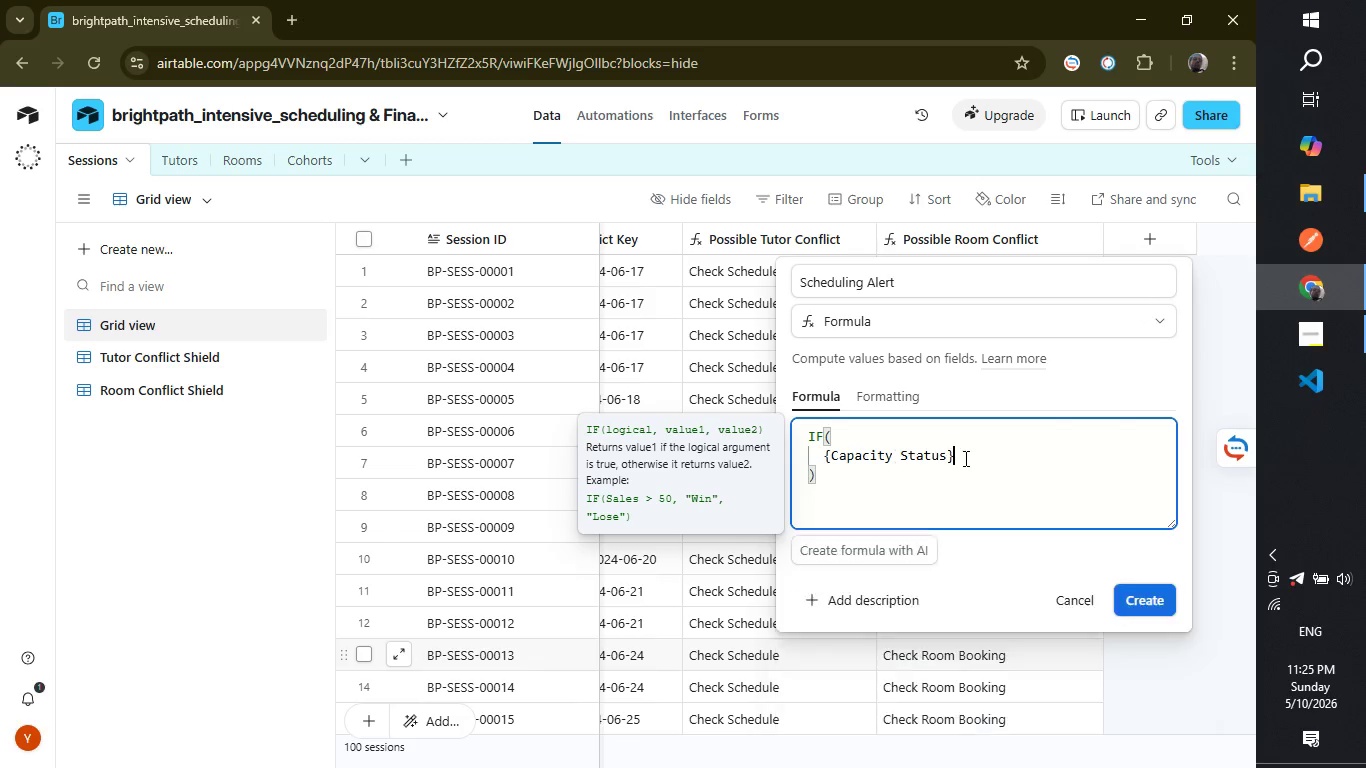 
key(Enter)
 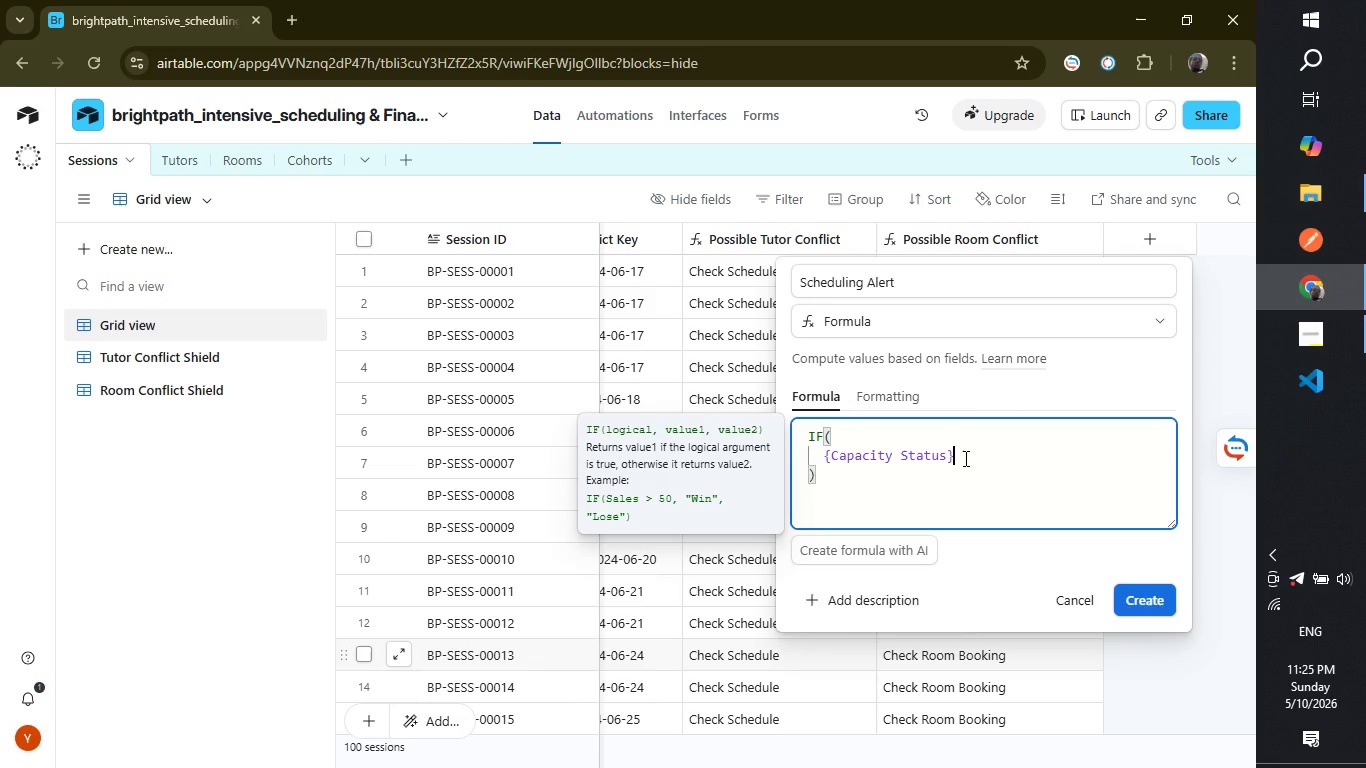 
type(="Over Capacity)
 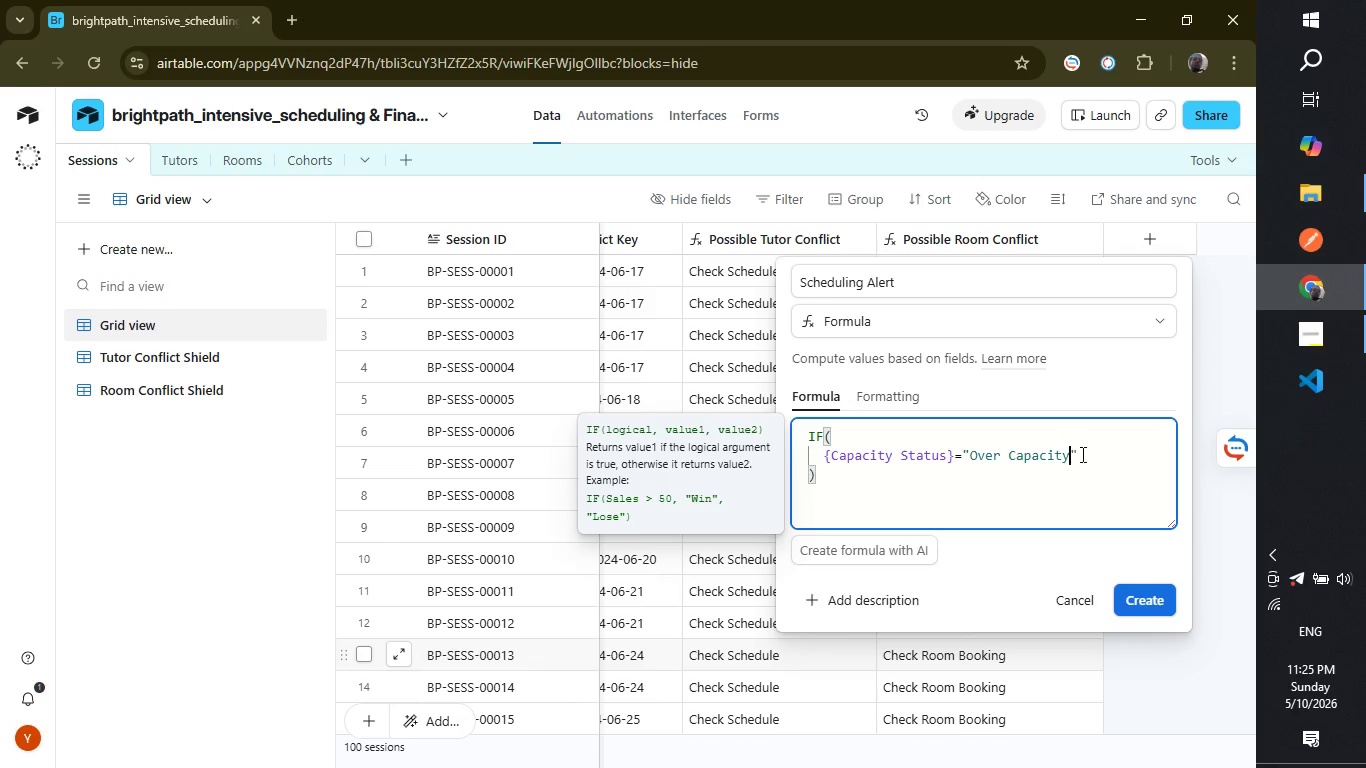 
left_click([1089, 452])
 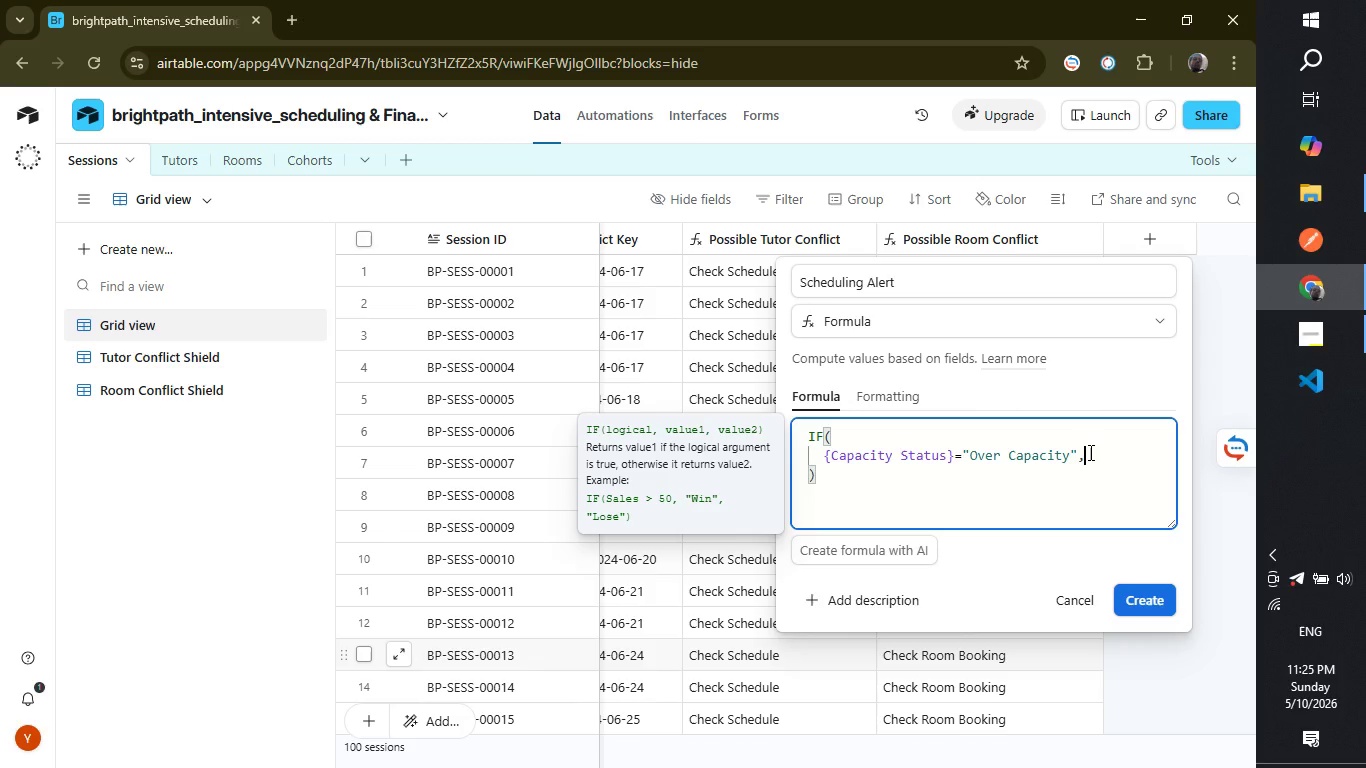 
key(Comma)
 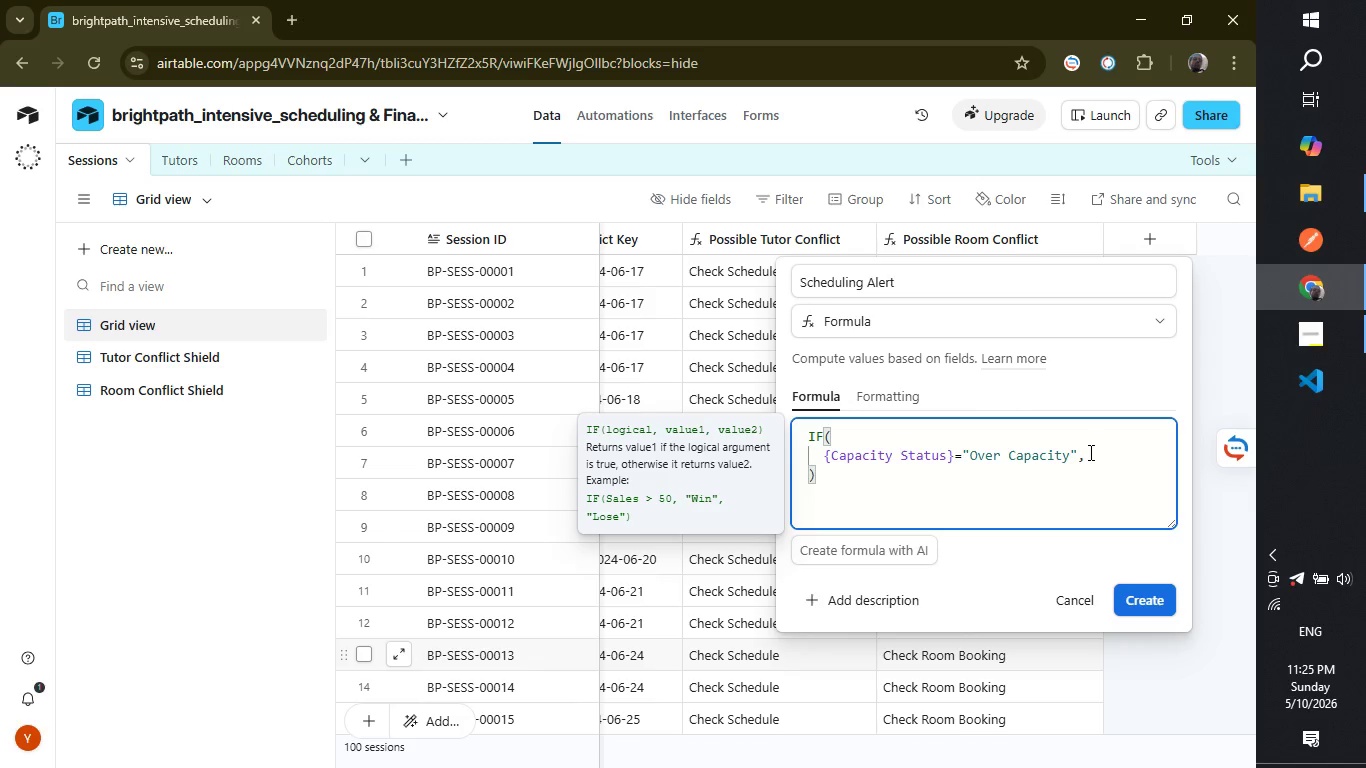 
key(Enter)
 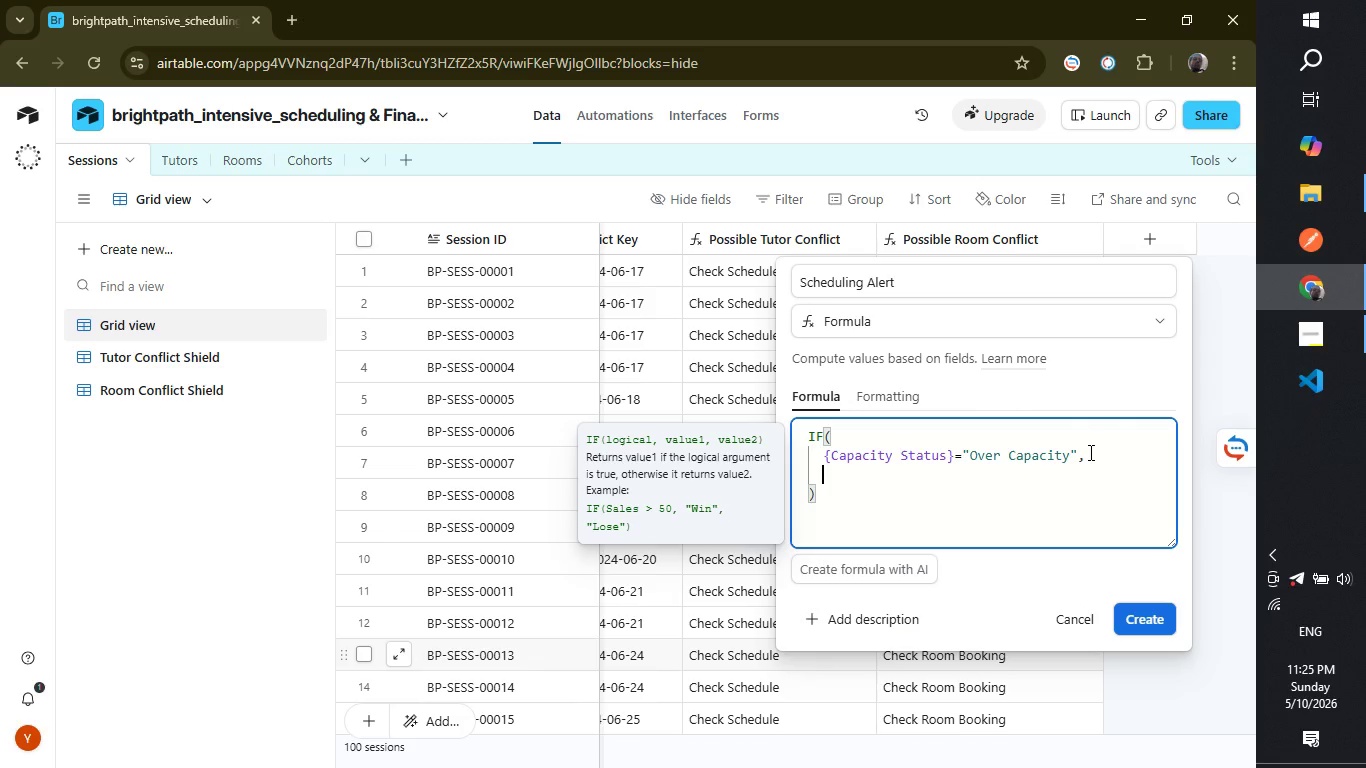 
wait(5.26)
 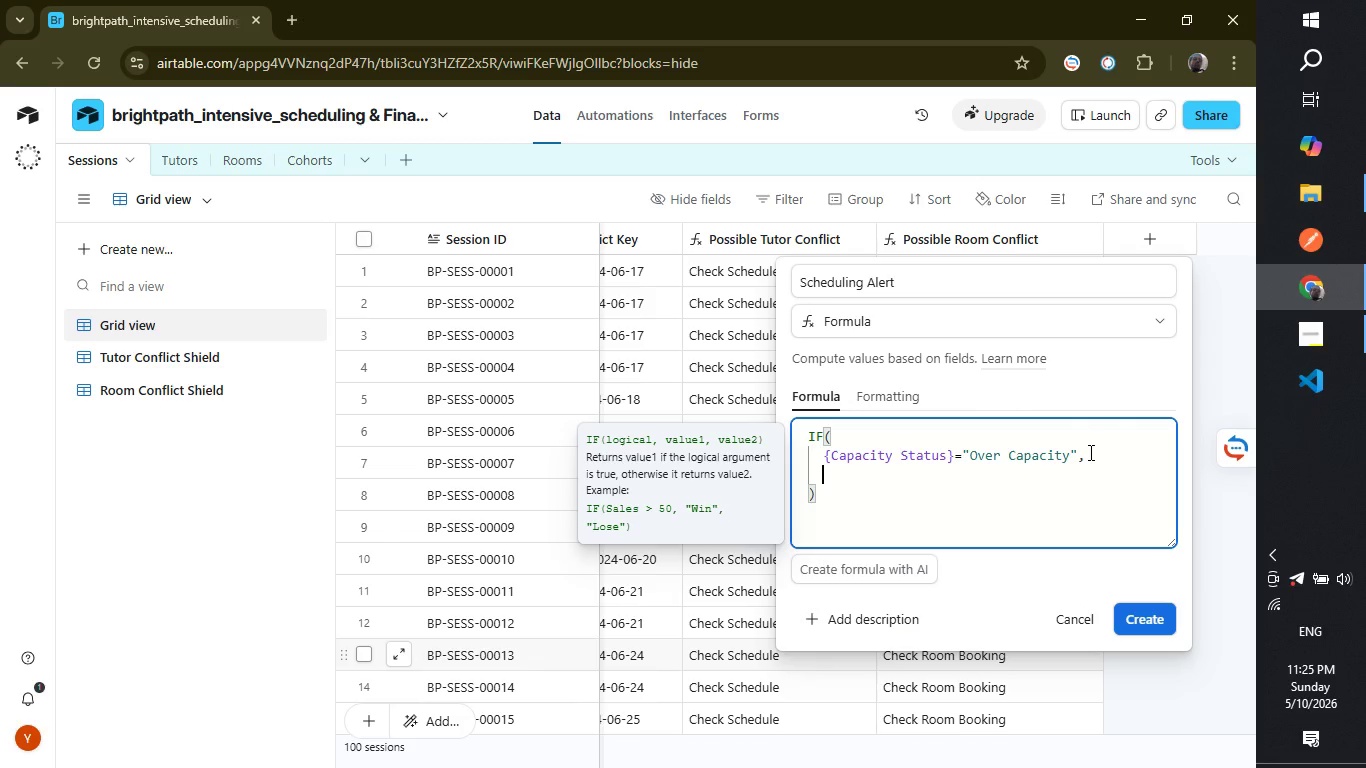 
type("Capacity i)
key(Backspace)
type(Issue)
 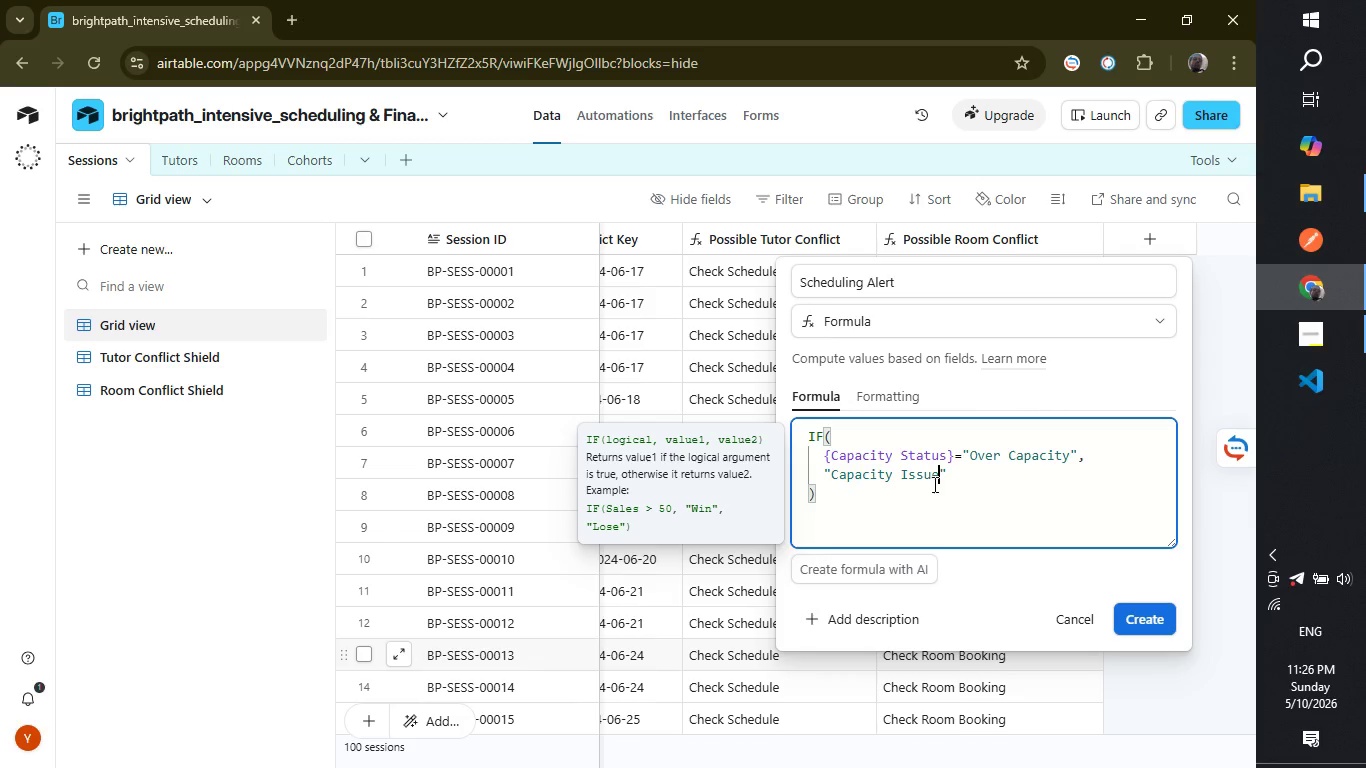 
left_click([969, 479])
 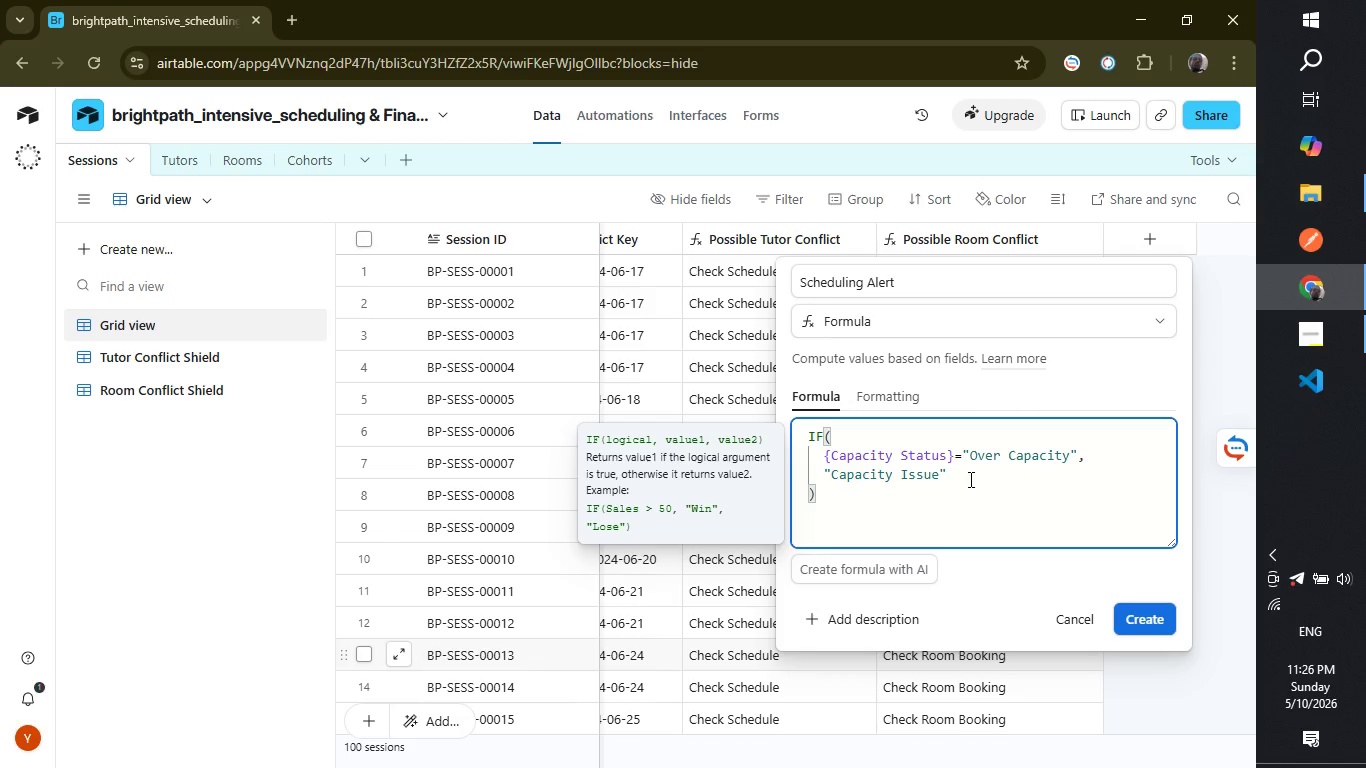 
key(Comma)
 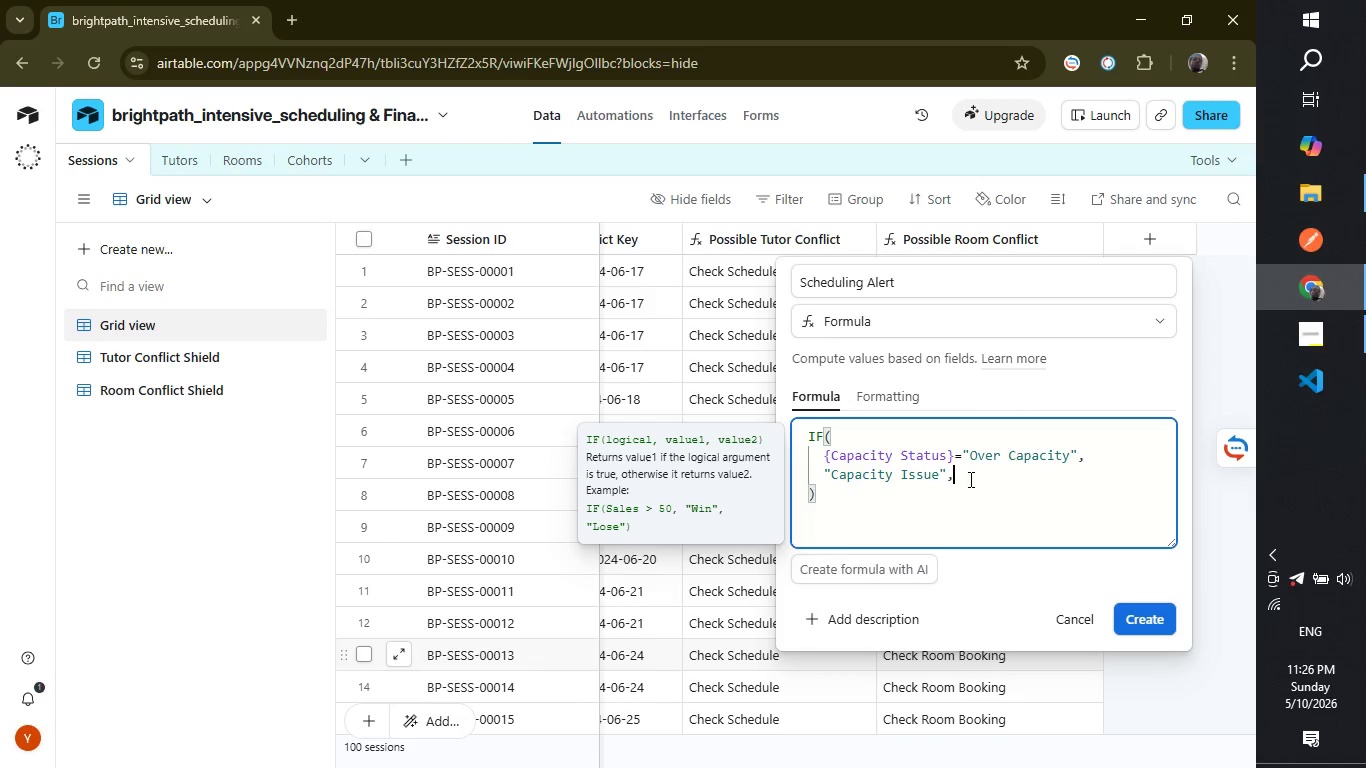 
key(Enter)
 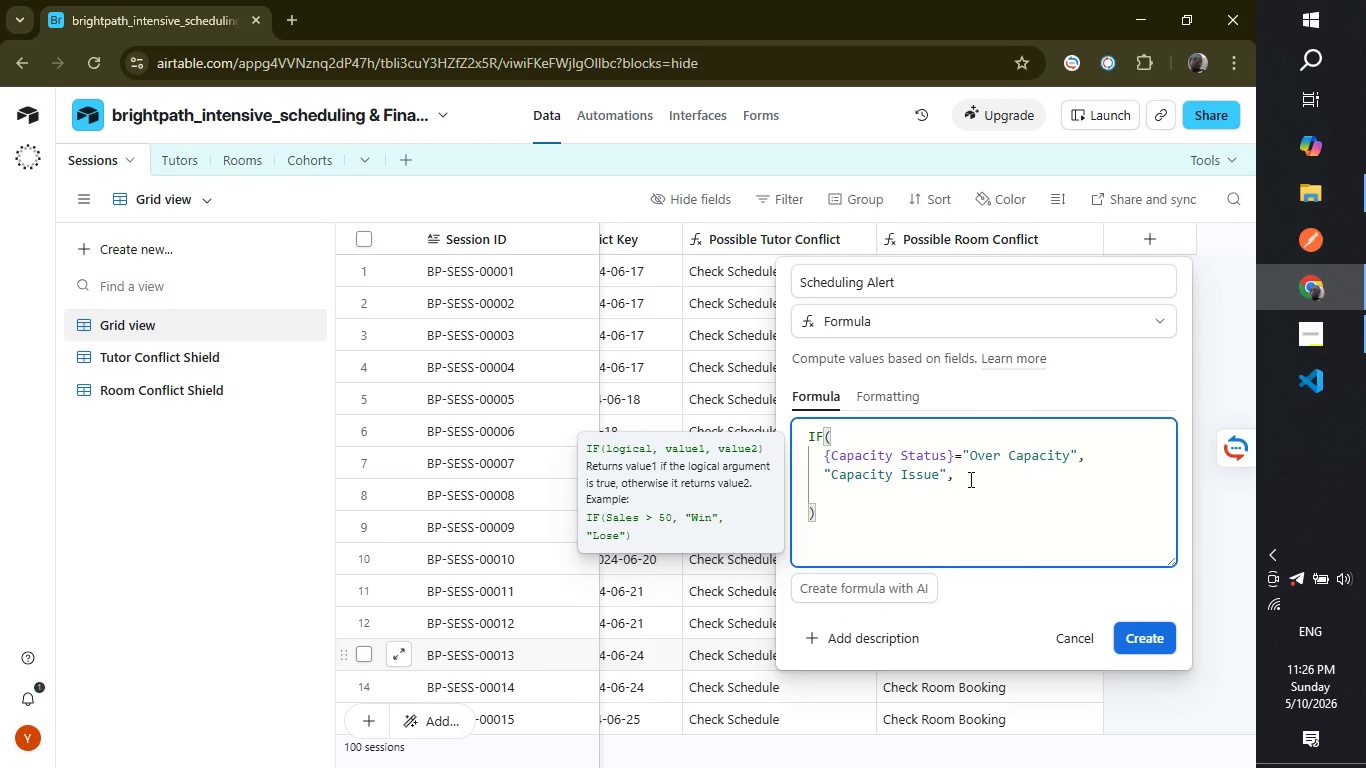 
key(Shift+ShiftLeft)
 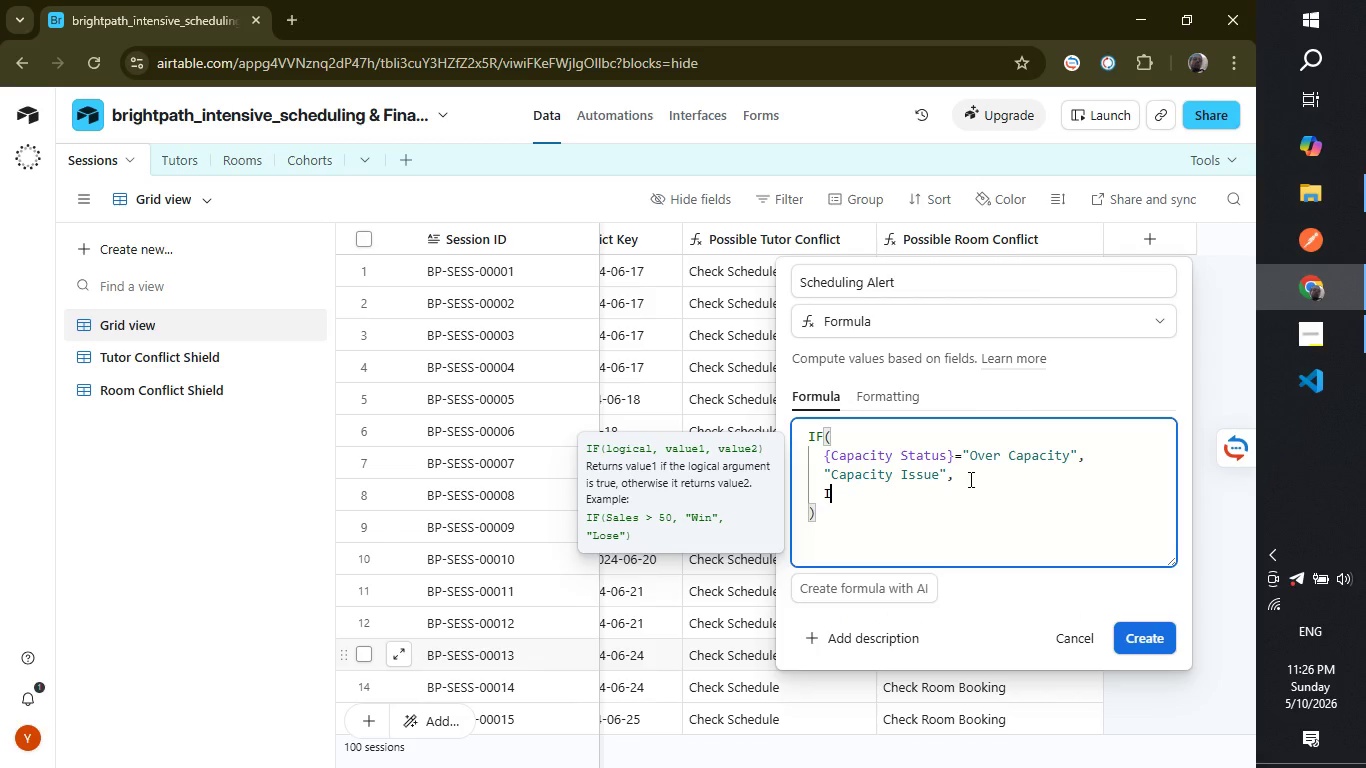 
key(Shift+I)
 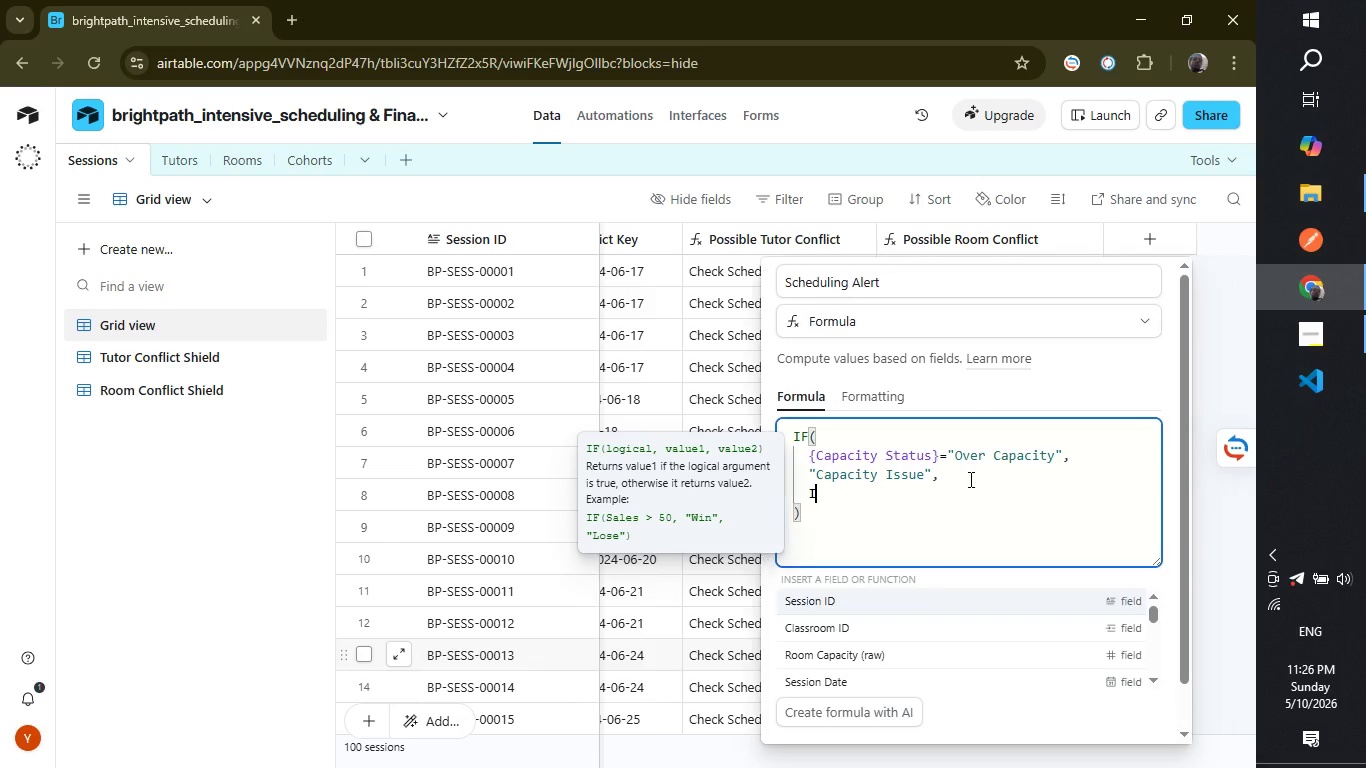 
key(Shift+ShiftRight)
 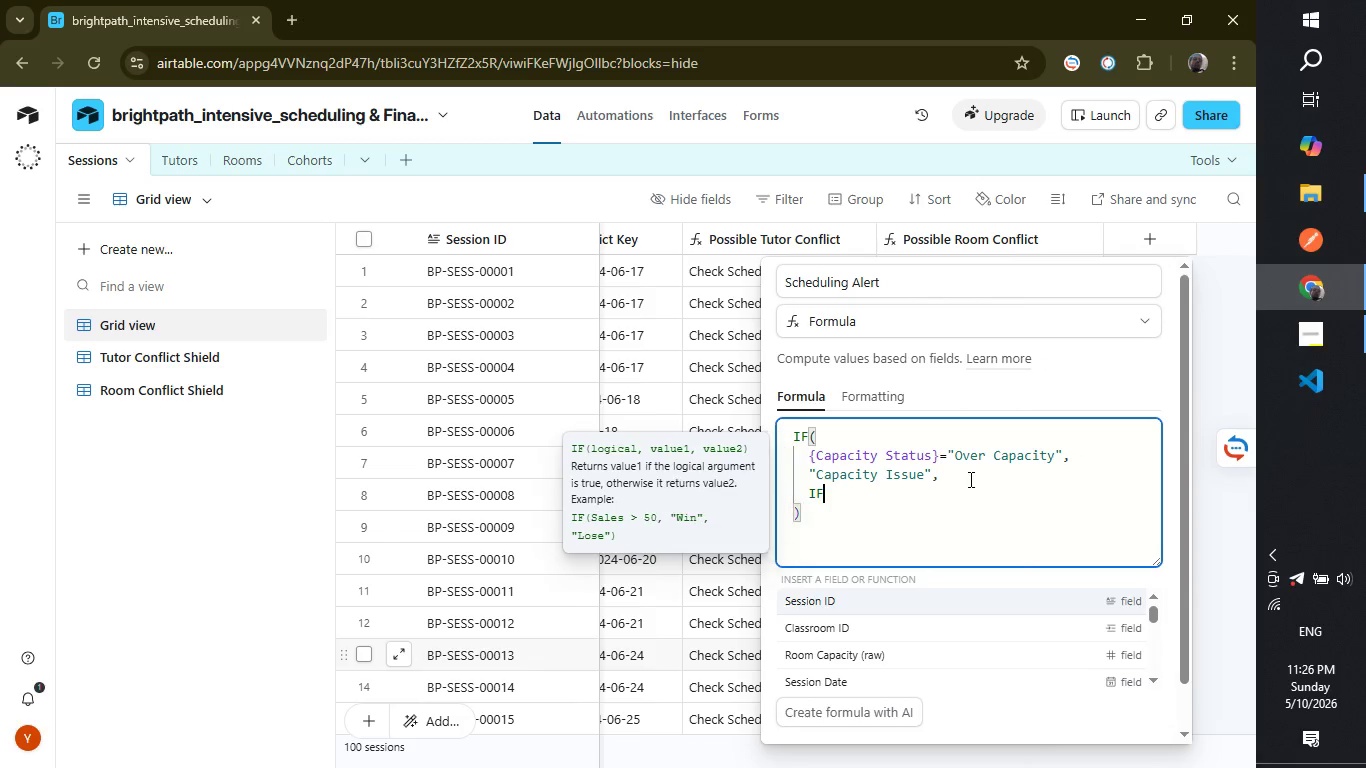 
key(Shift+F)
 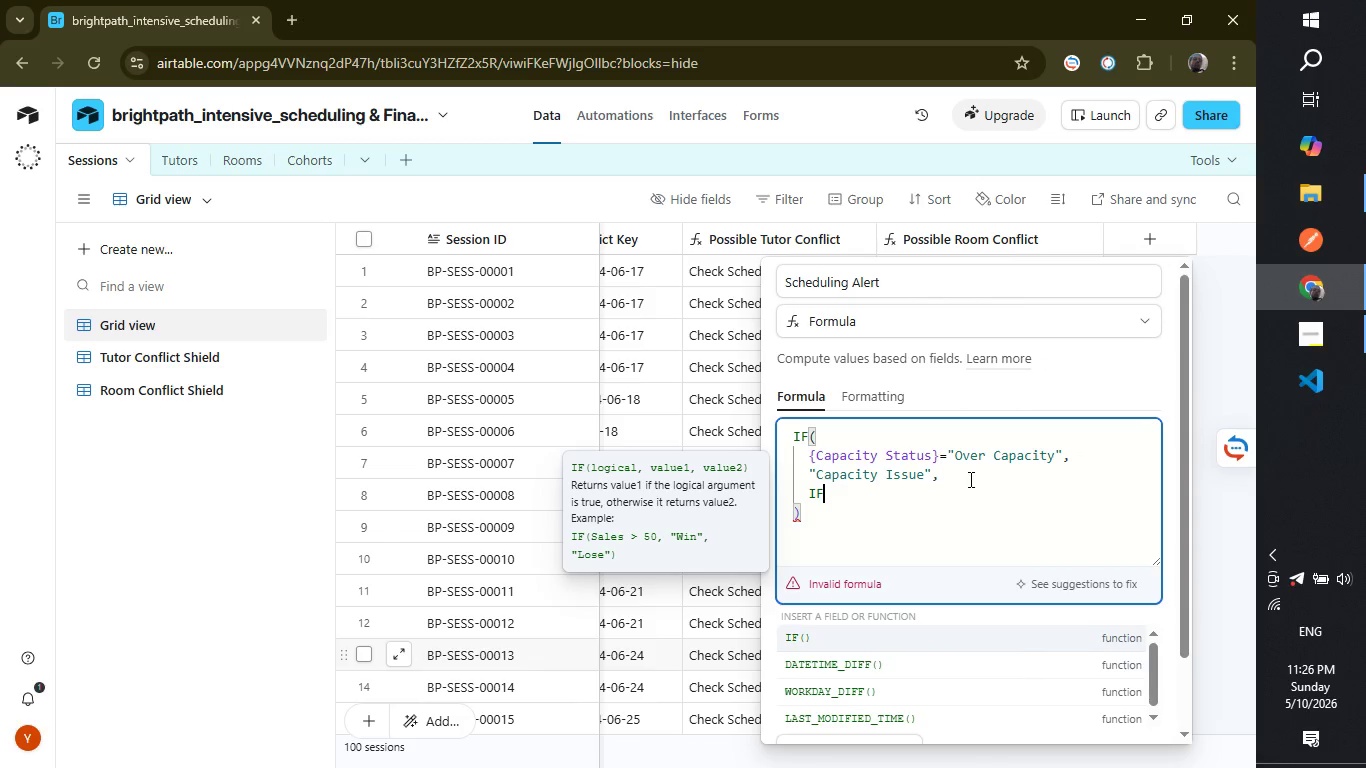 
key(Enter)
 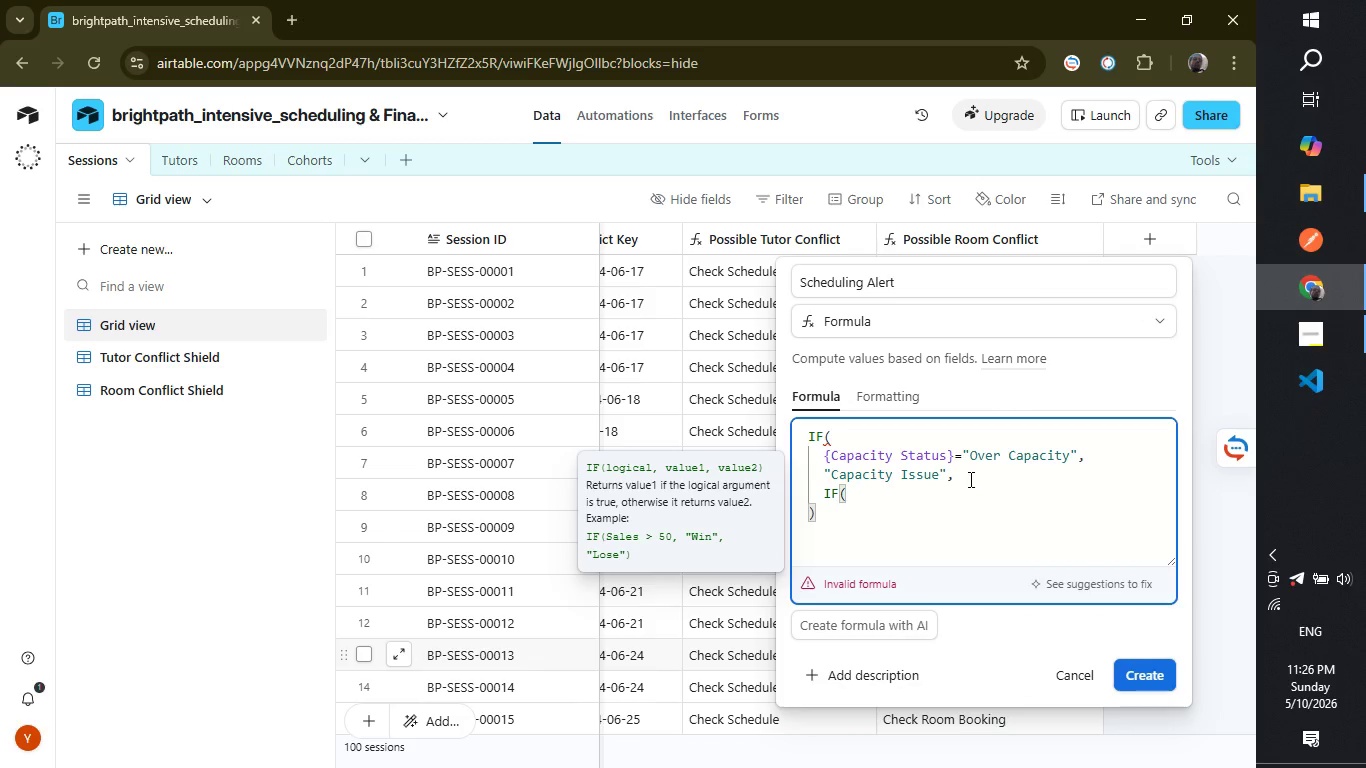 
key(Enter)
 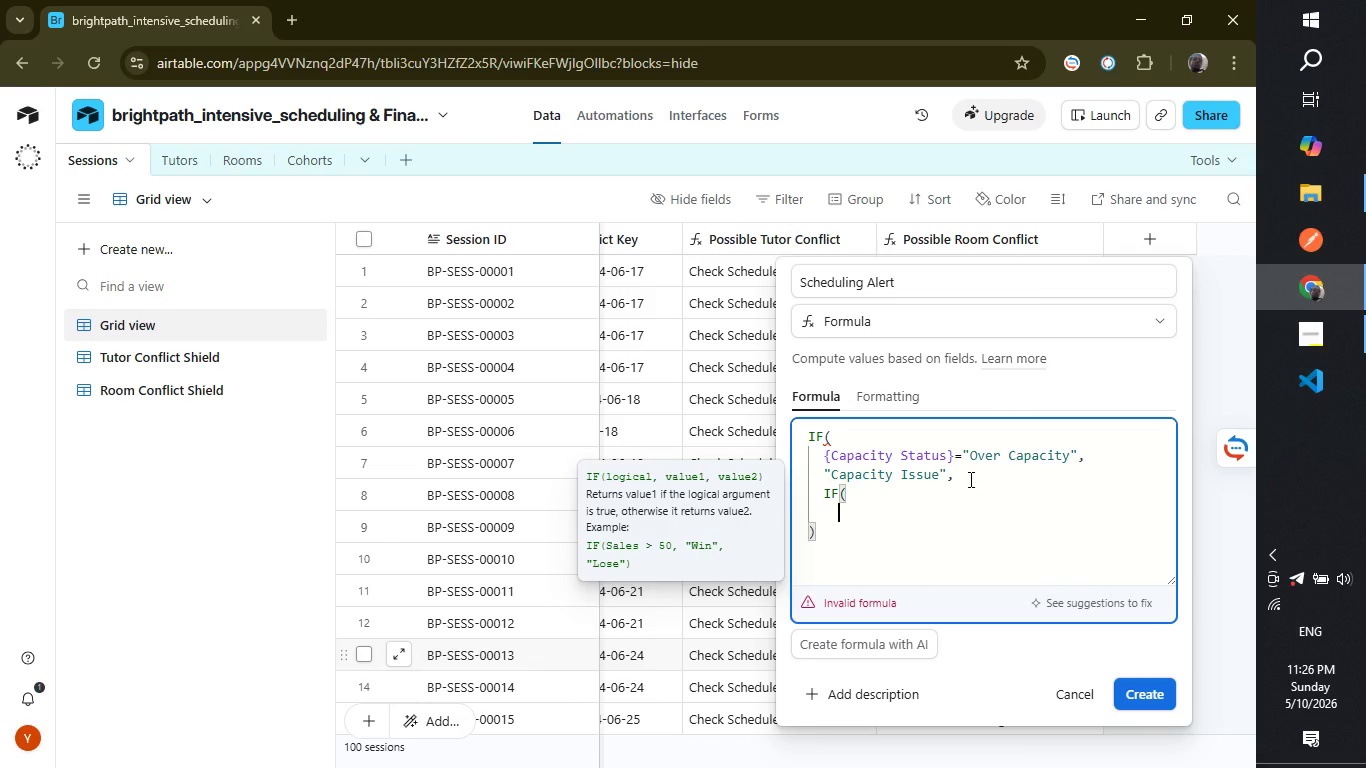 
key(Shift+ShiftLeft)
 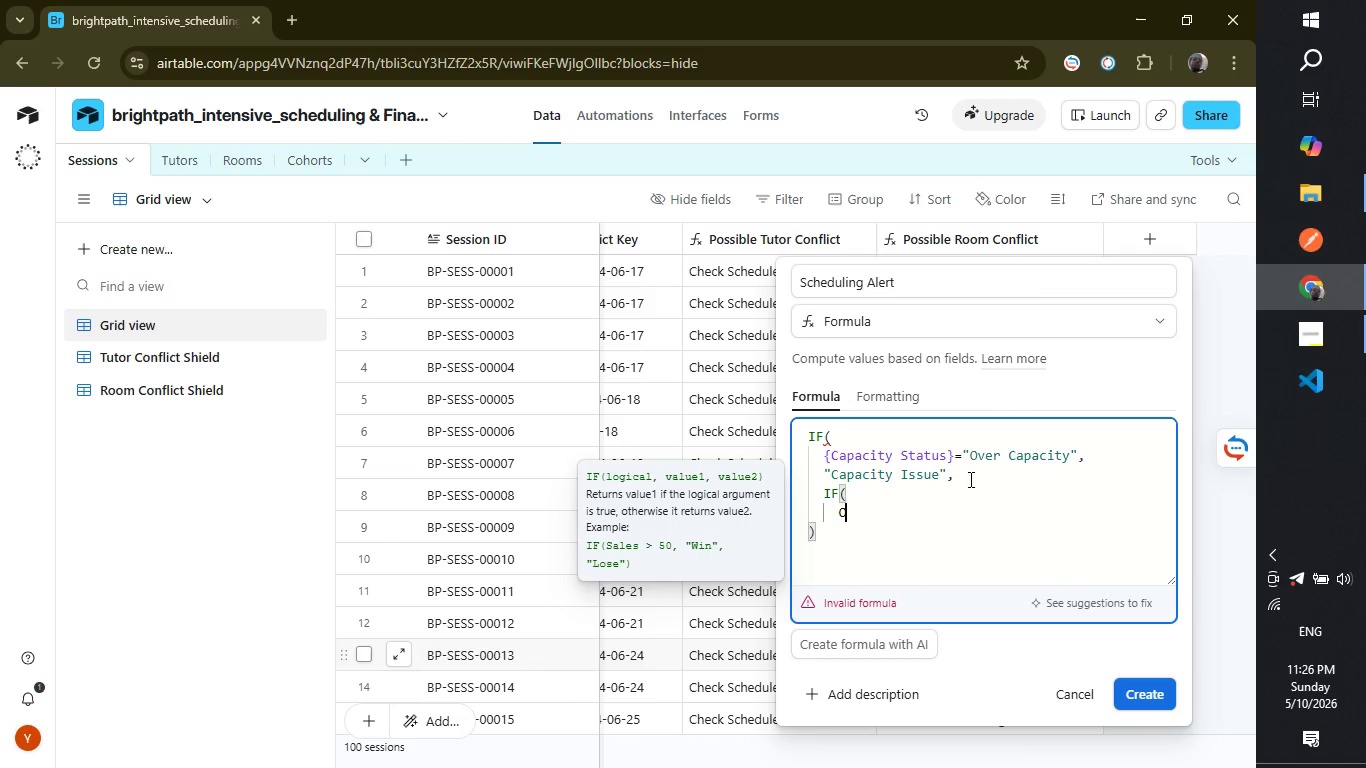 
key(Shift+O)
 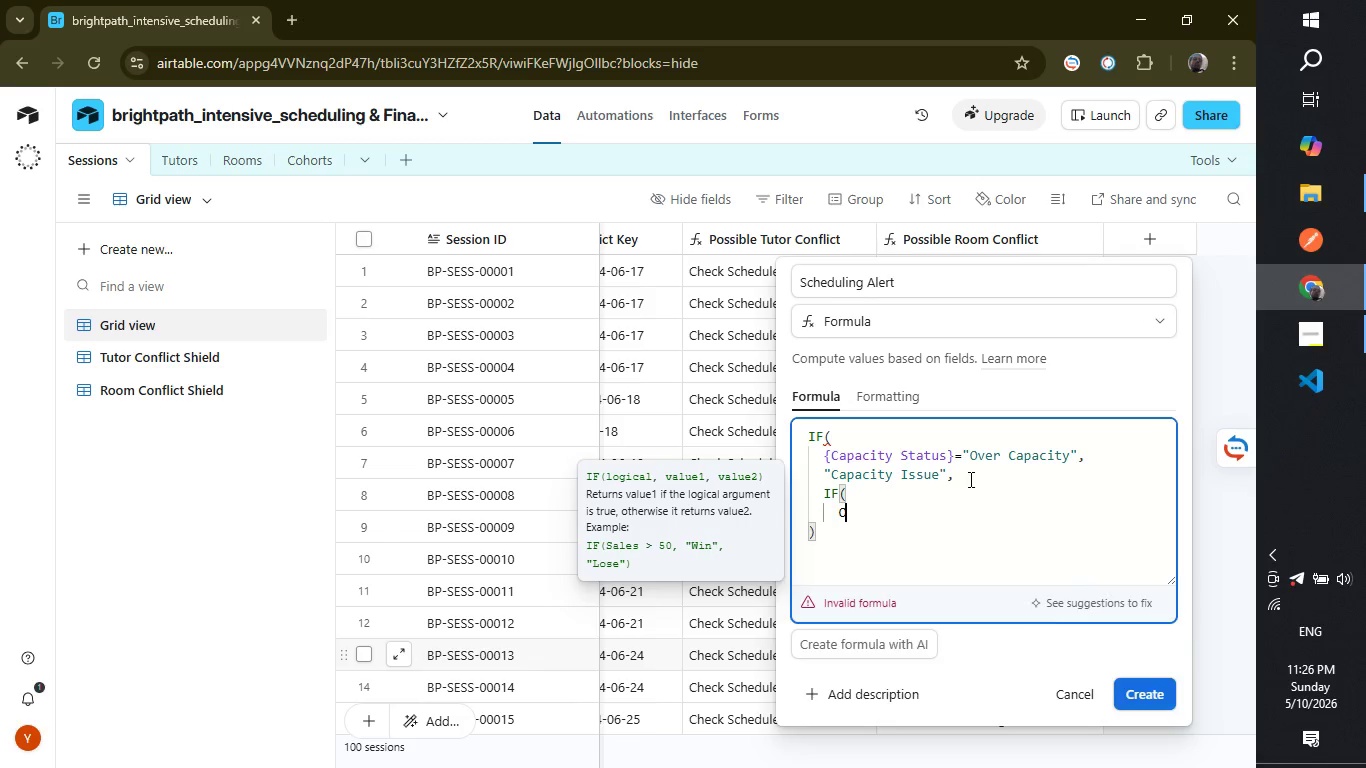 
key(Shift+ShiftRight)
 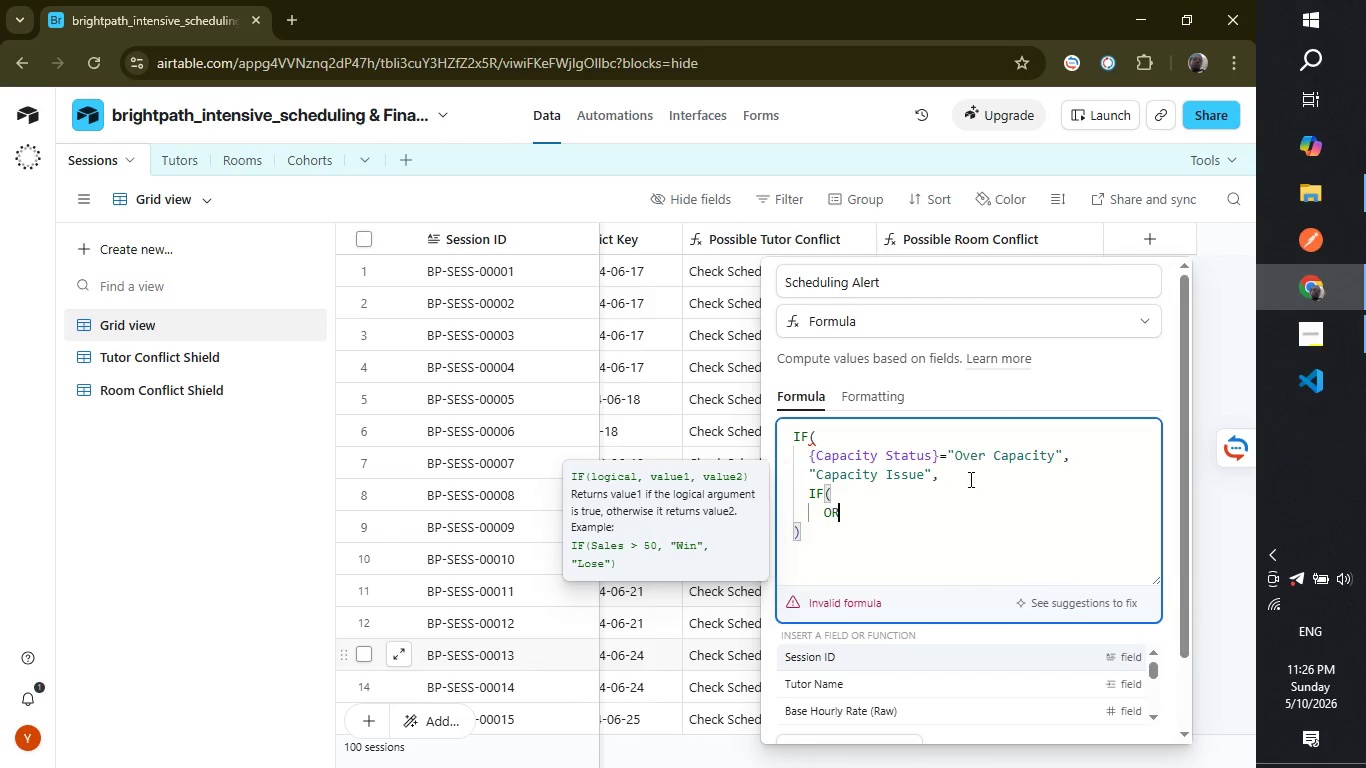 
key(Shift+R)
 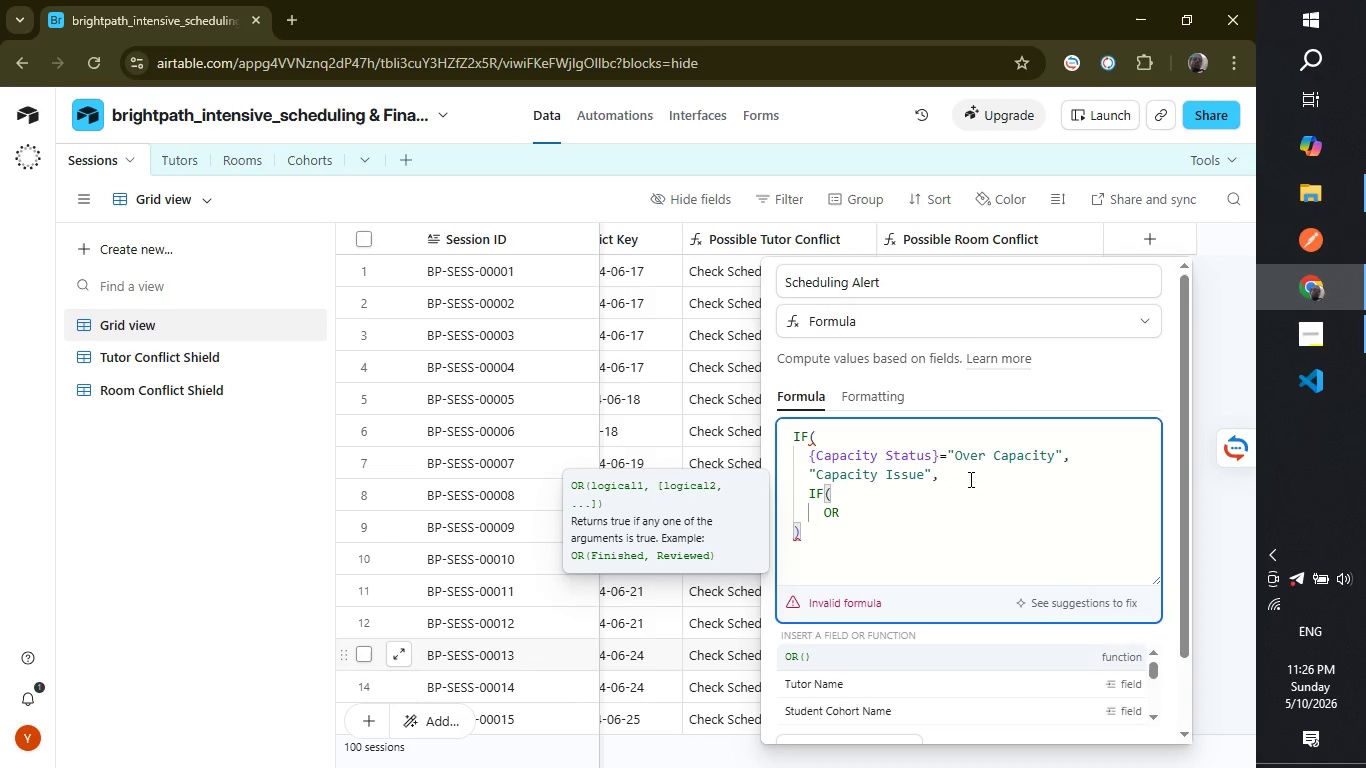 
key(Enter)
 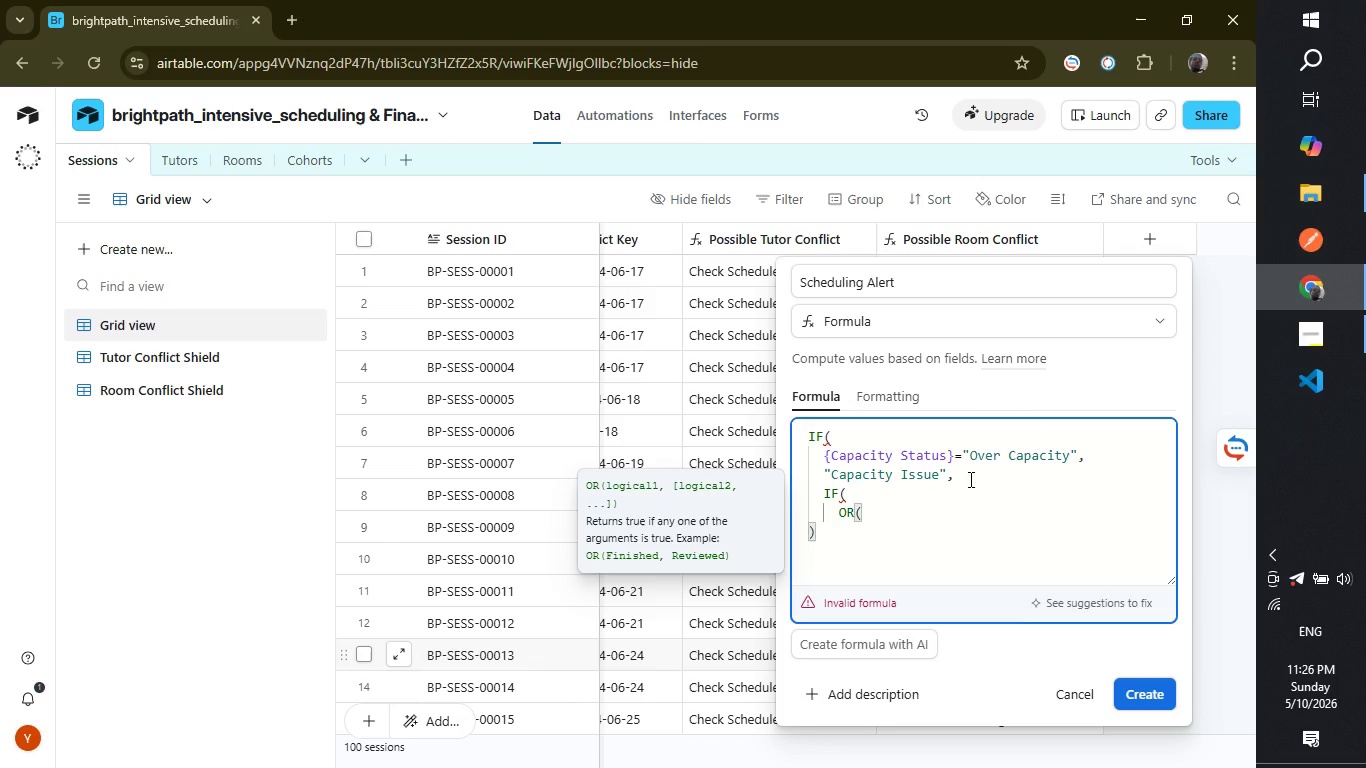 
key(Enter)
 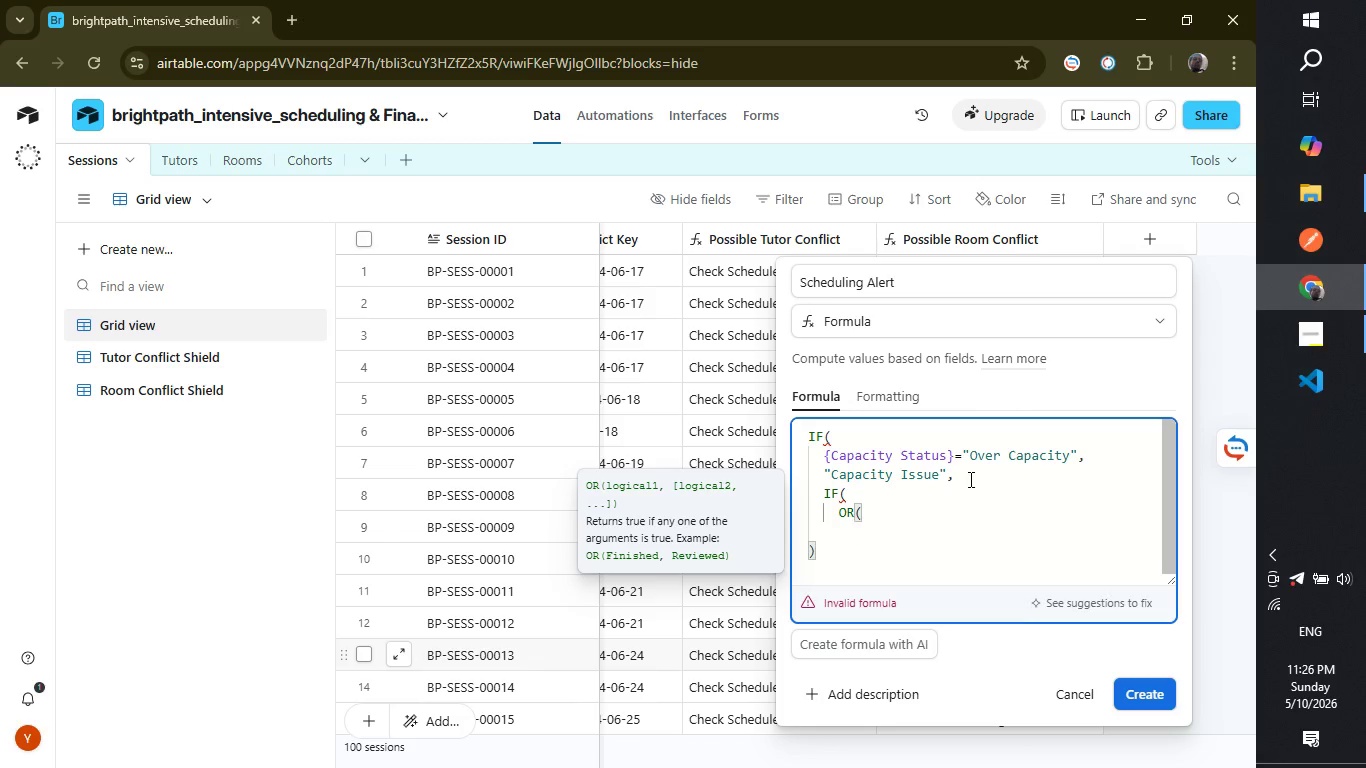 
type({Po)
 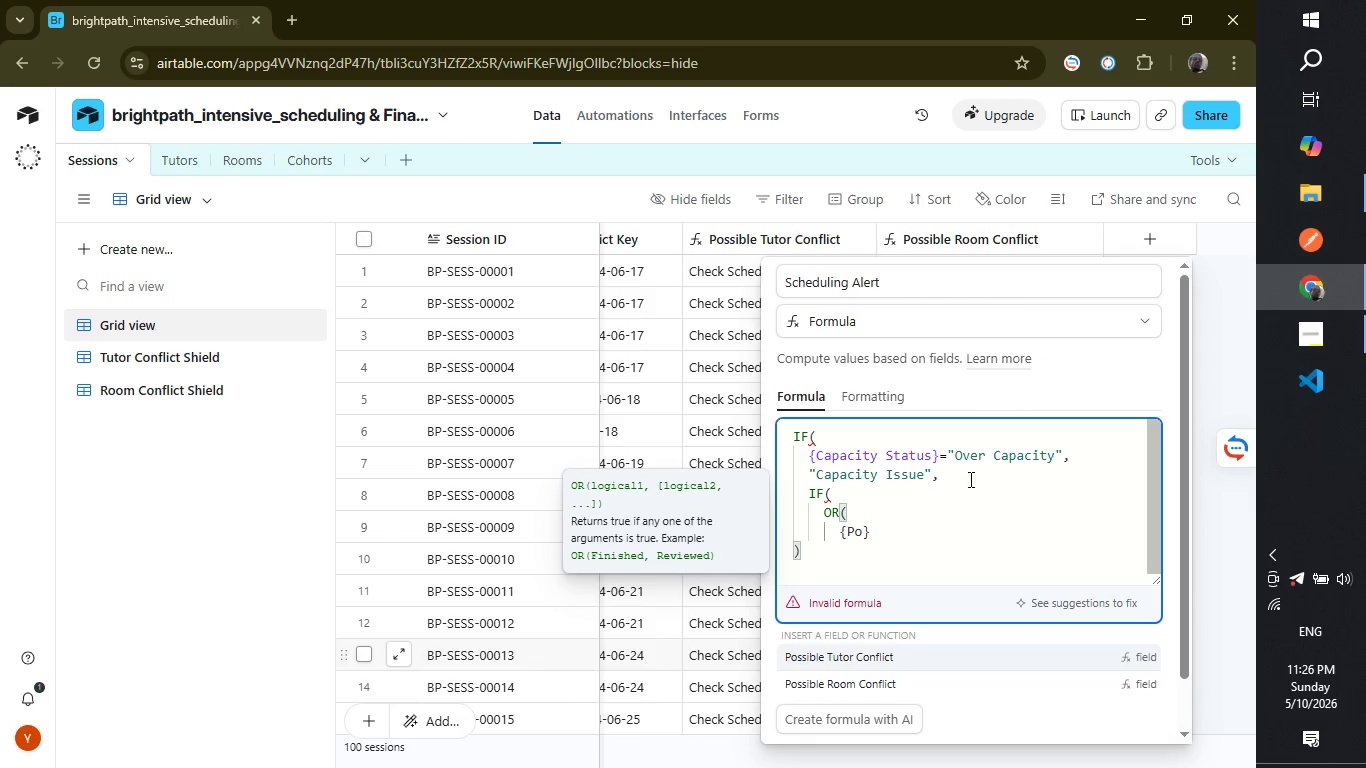 
key(Enter)
 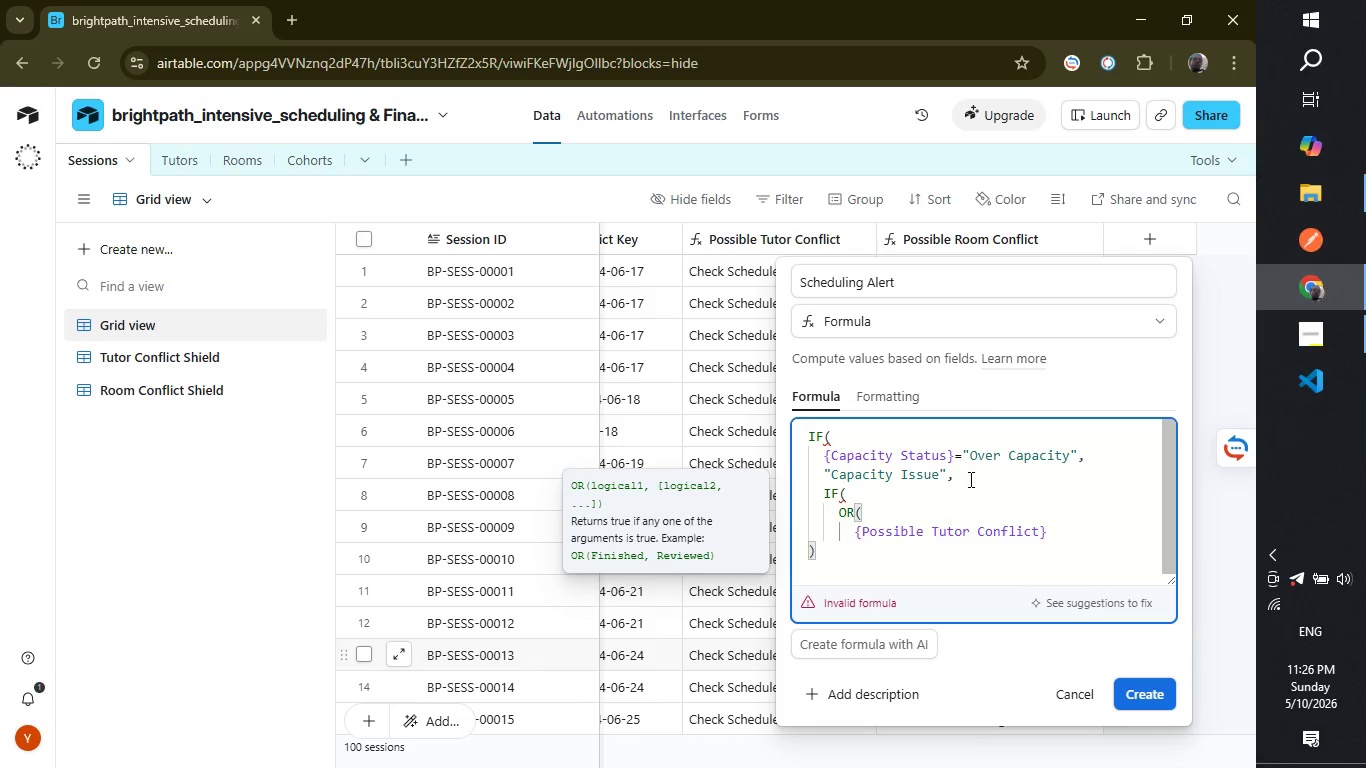 
key(Comma)
 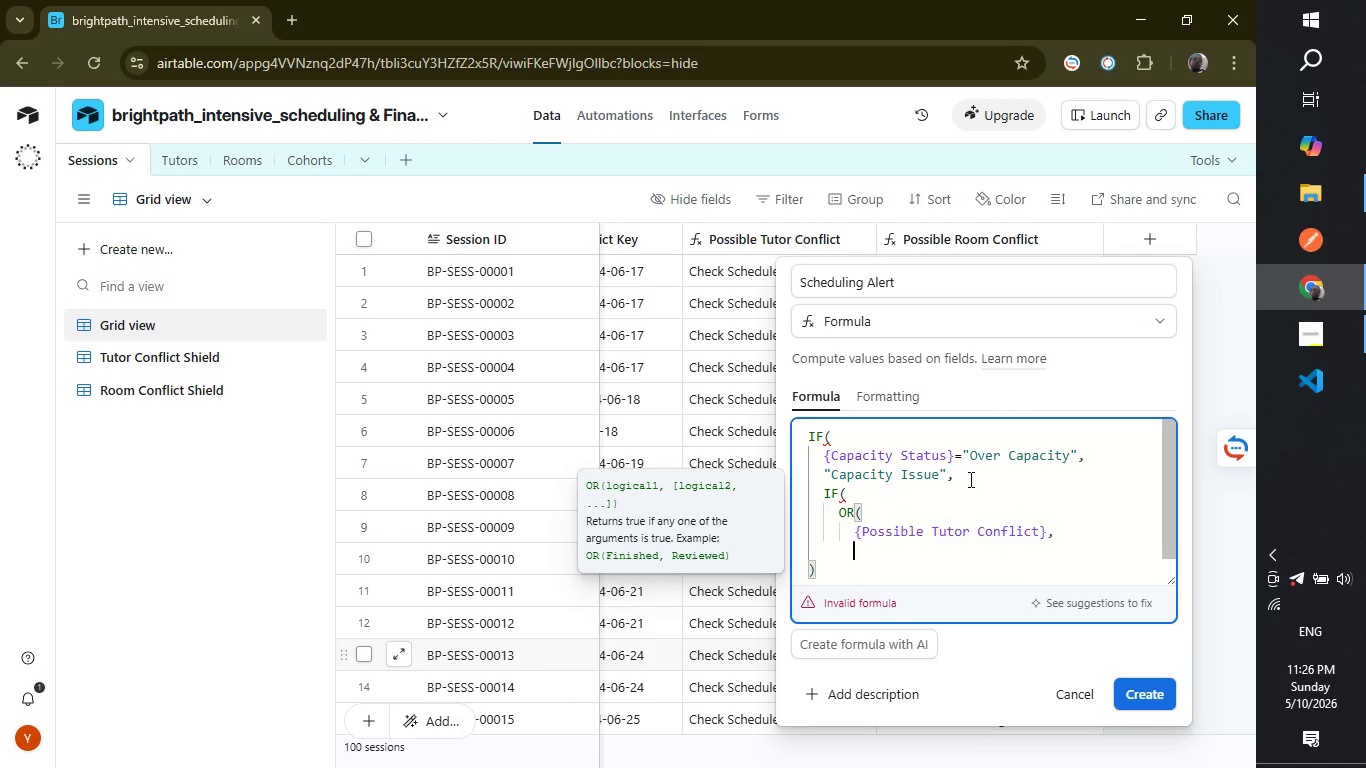 
key(Enter)
 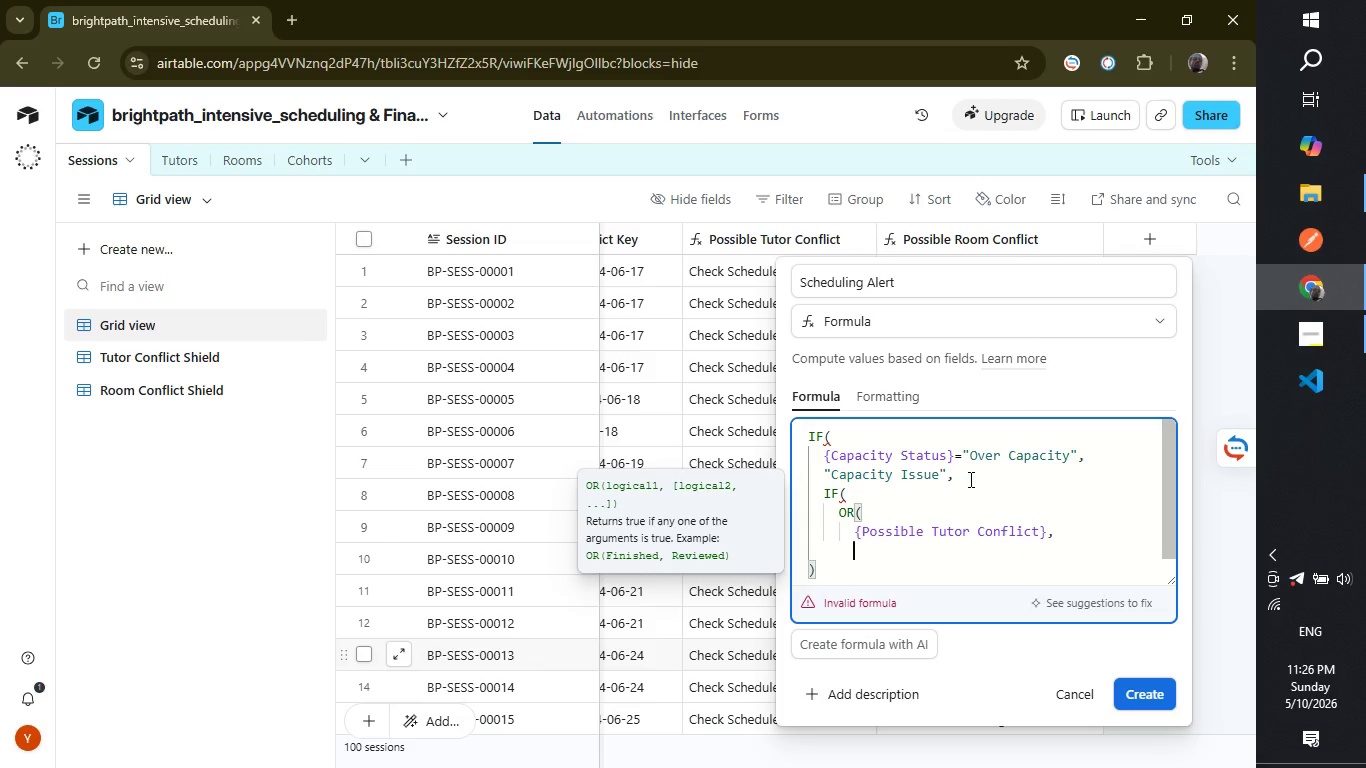 
type({possi)
 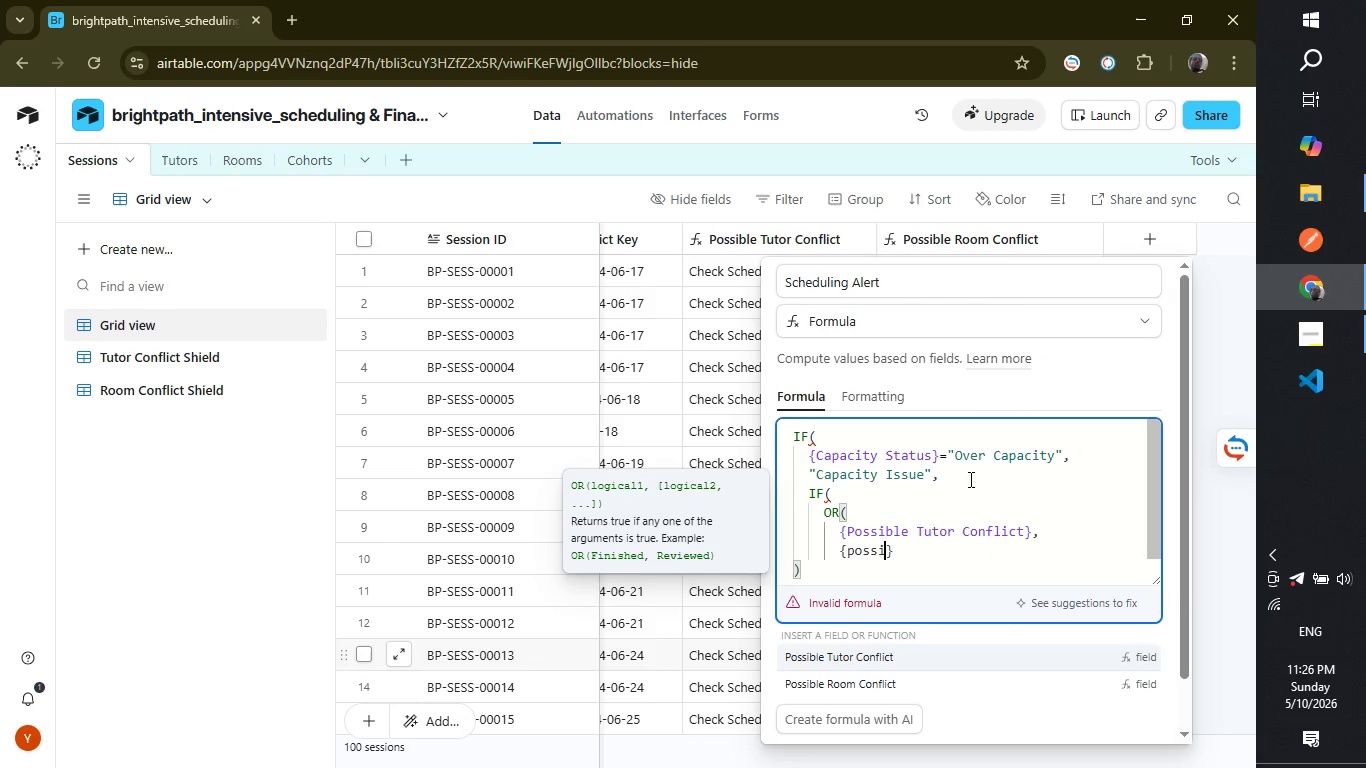 
key(ArrowDown)
 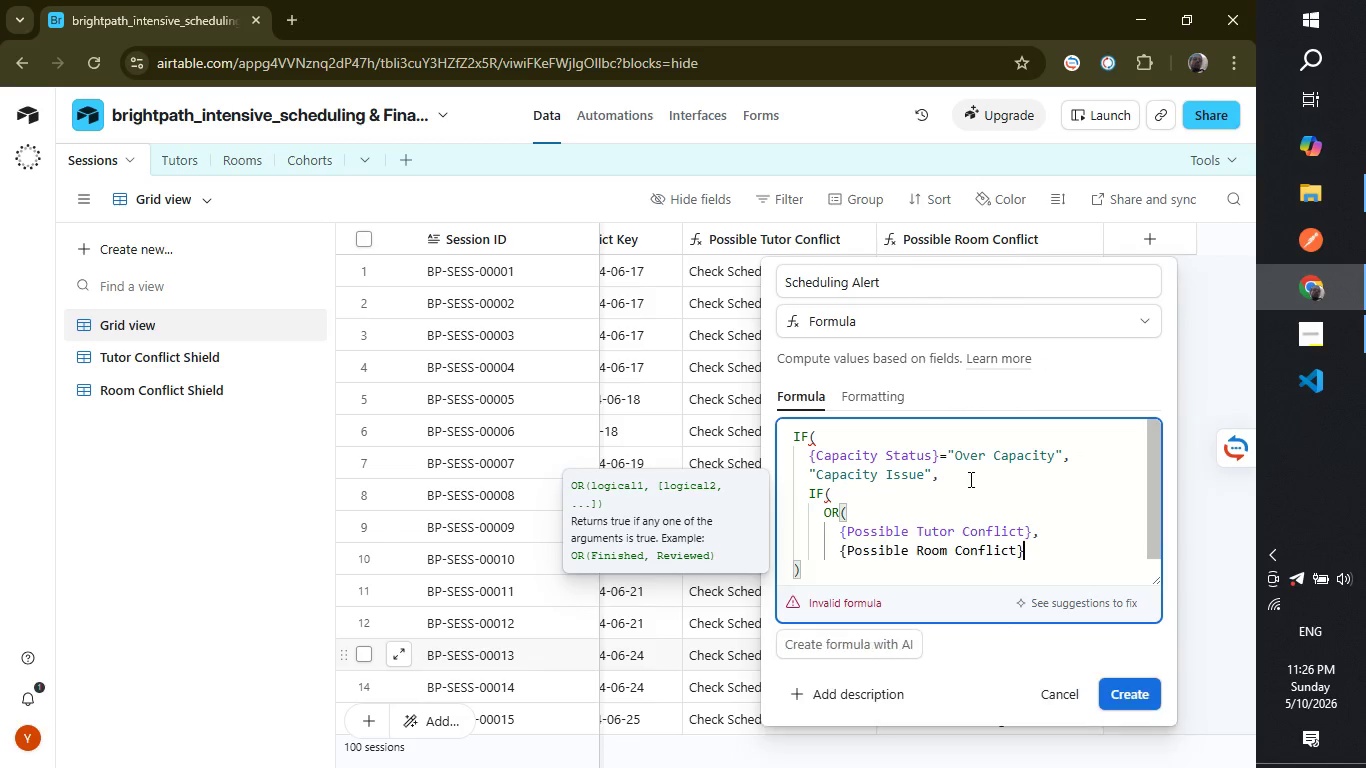 
key(Enter)
 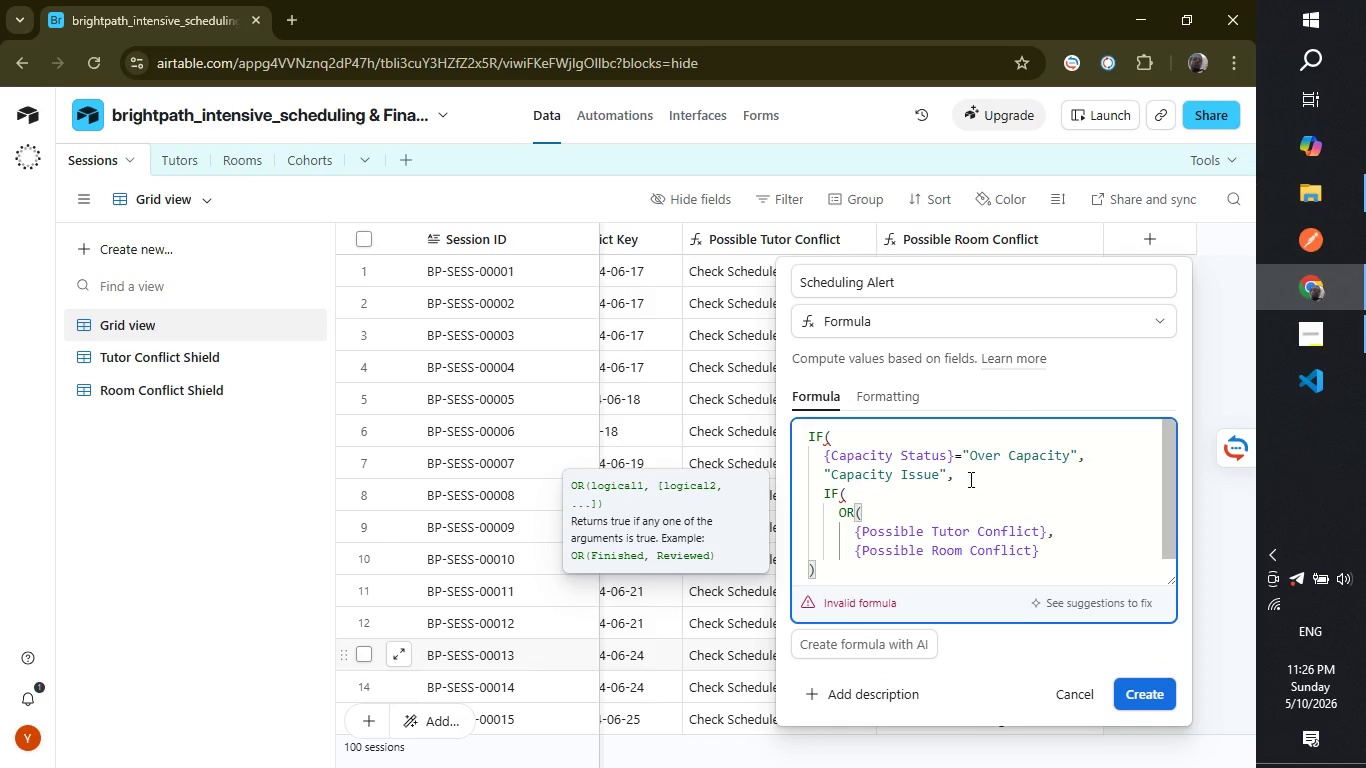 
wait(10.84)
 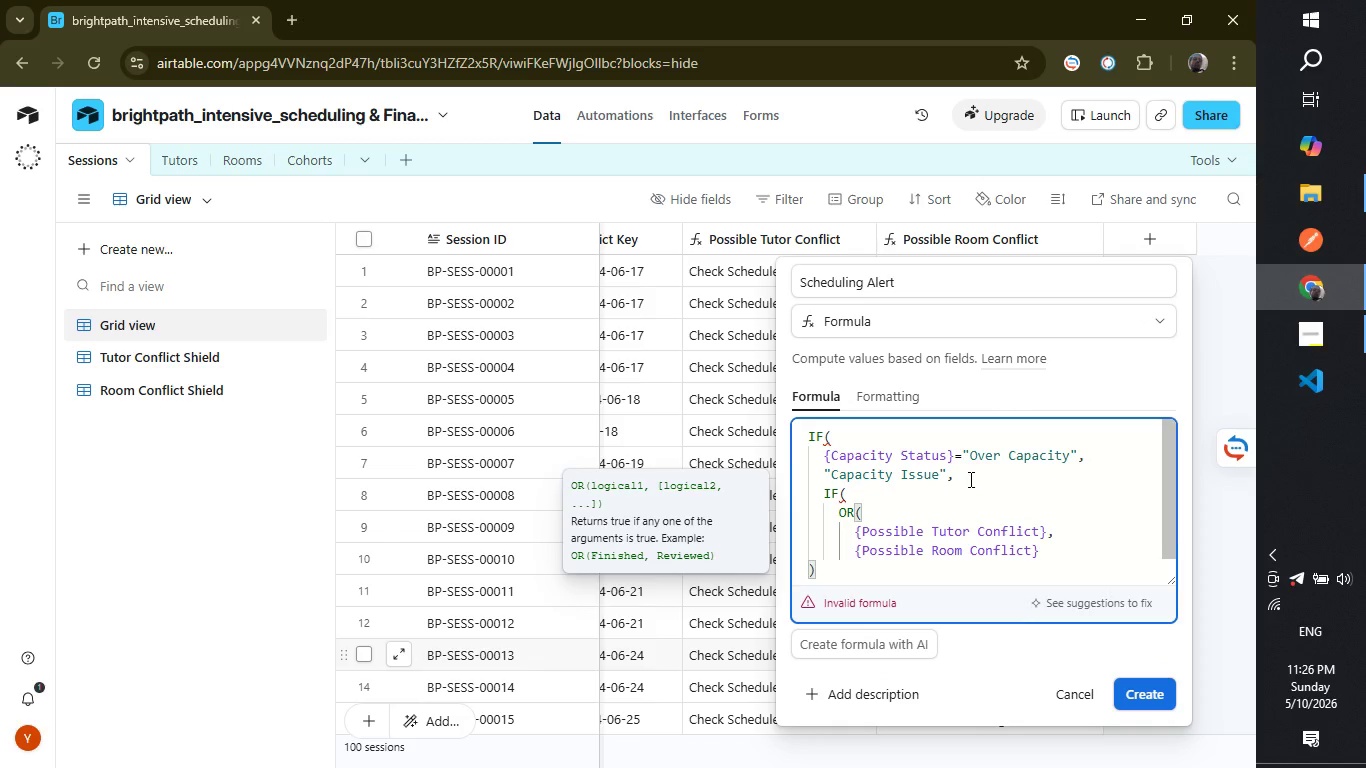 
left_click([837, 563])
 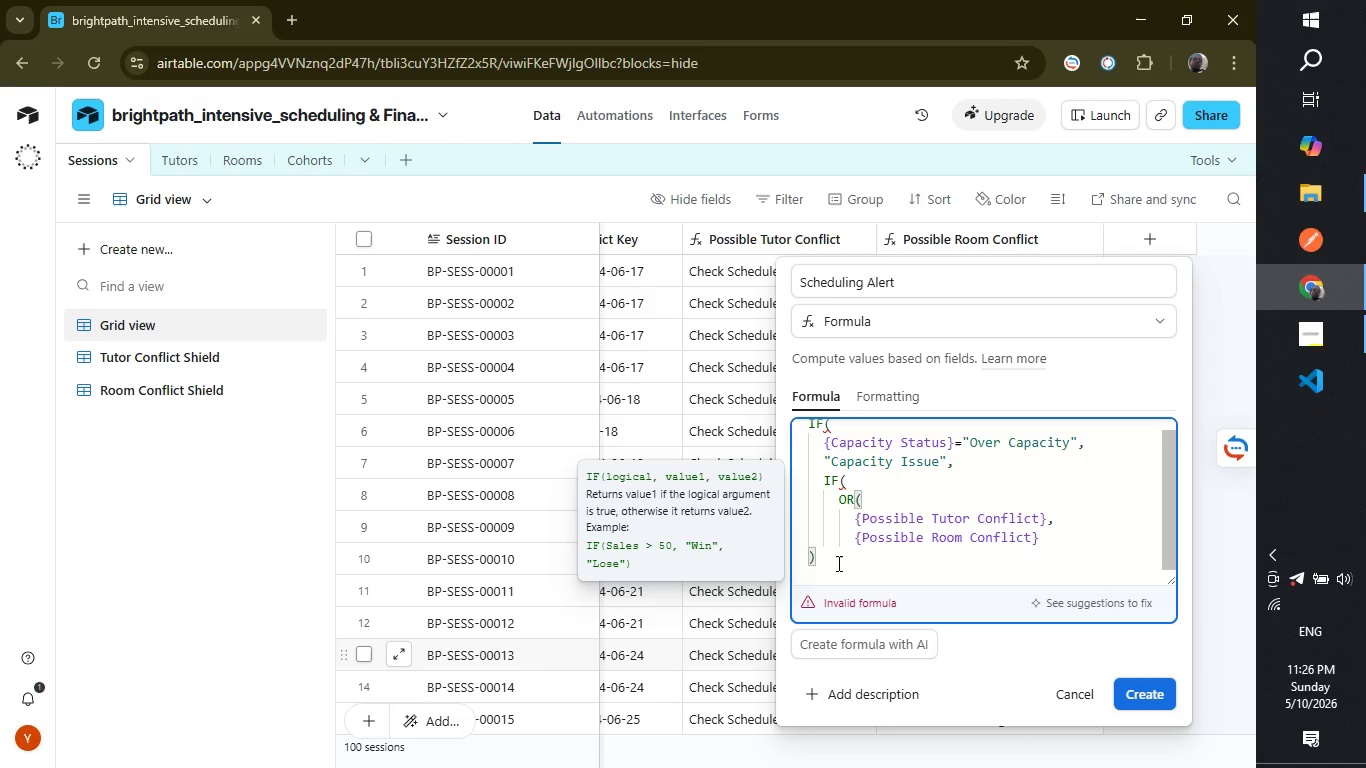 
key(Comma)
 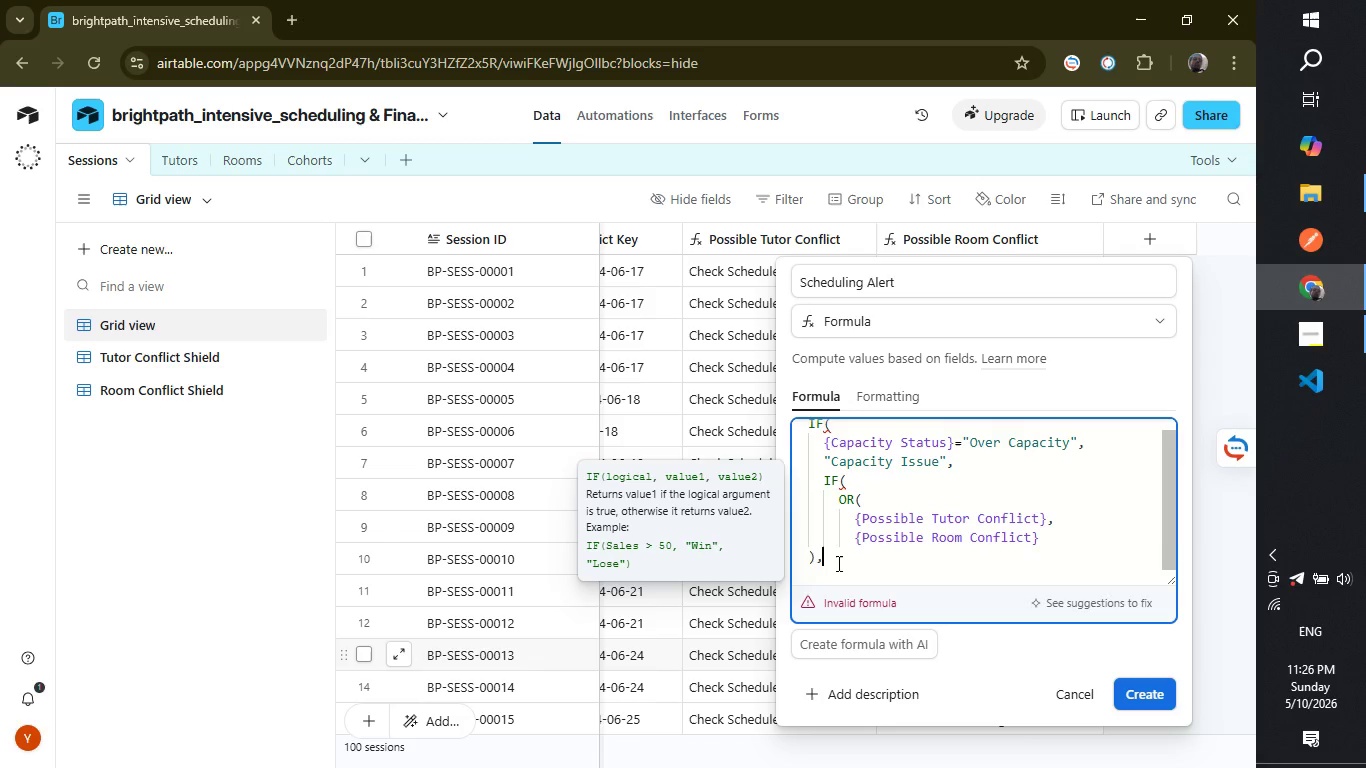 
key(Enter)
 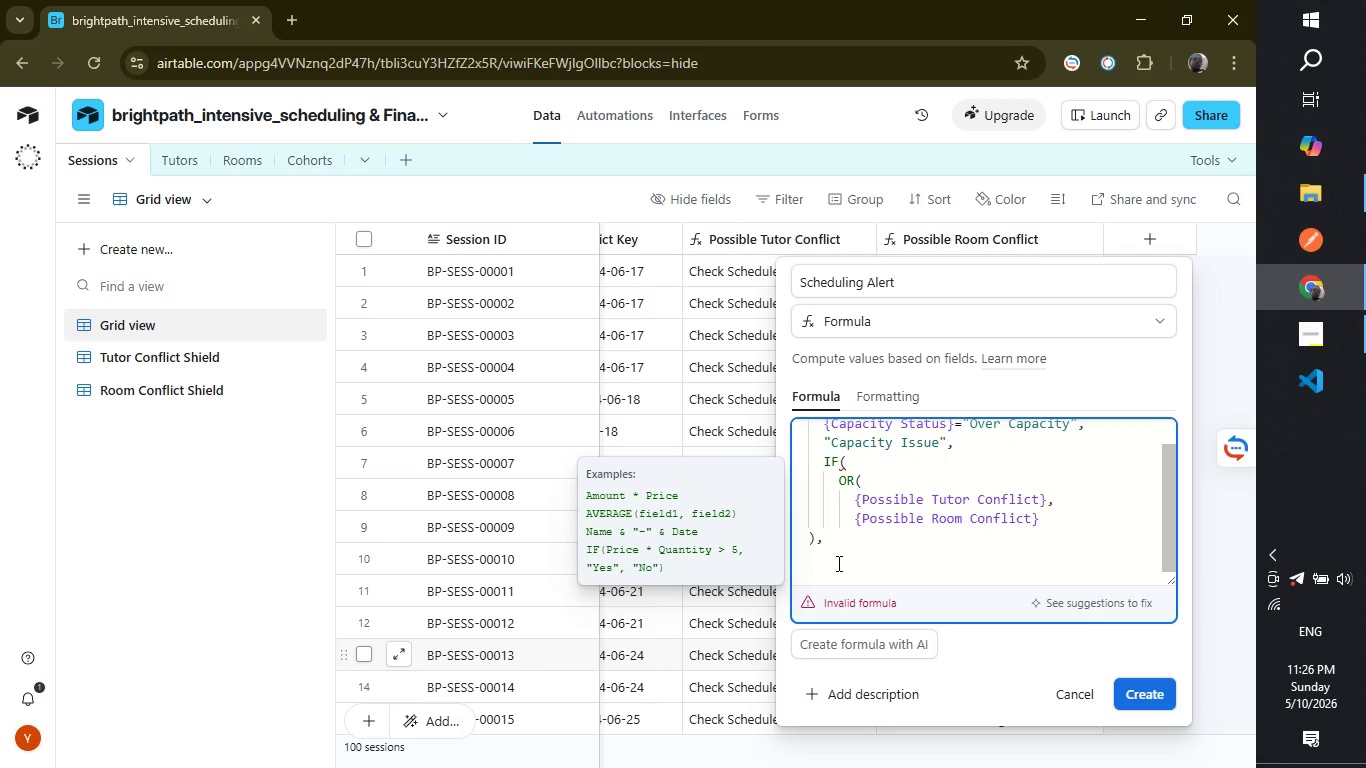 
type("Scheduling Conflict)
 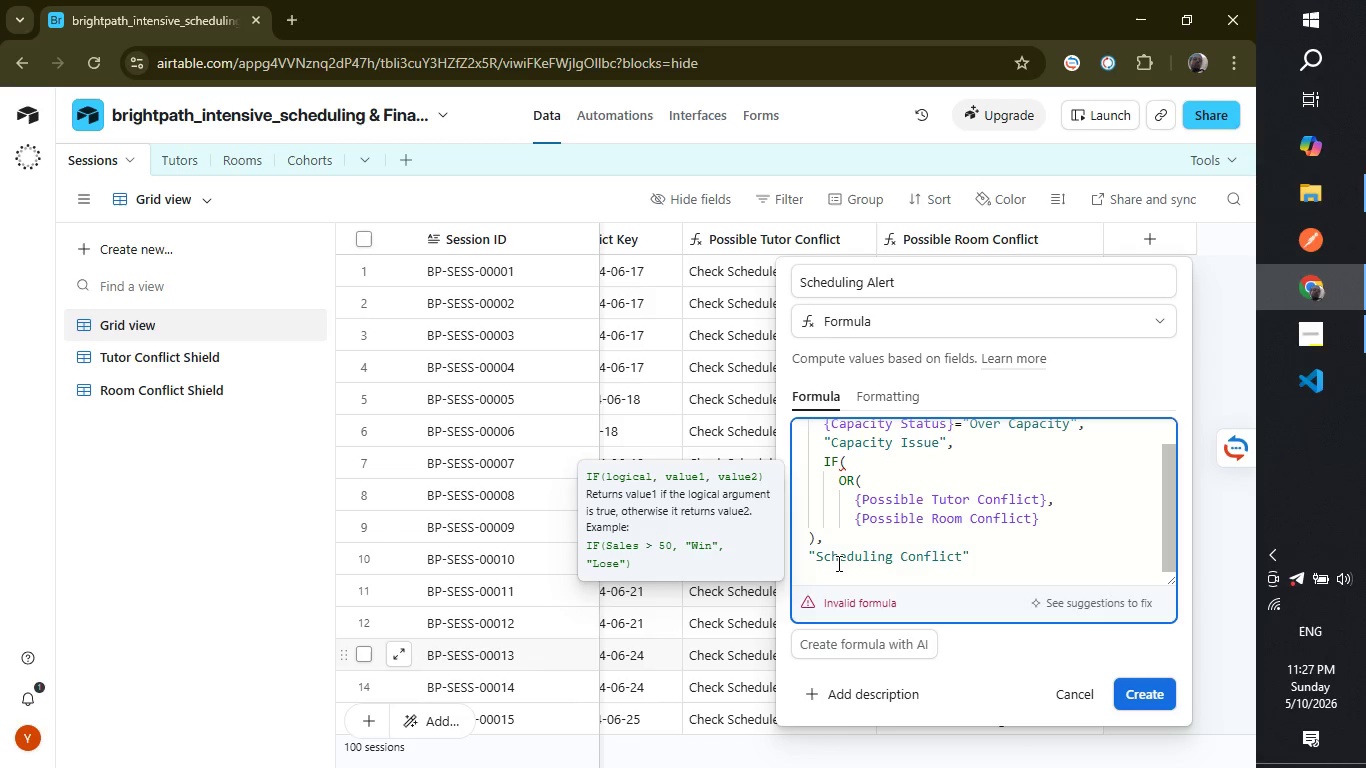 
wait(12.64)
 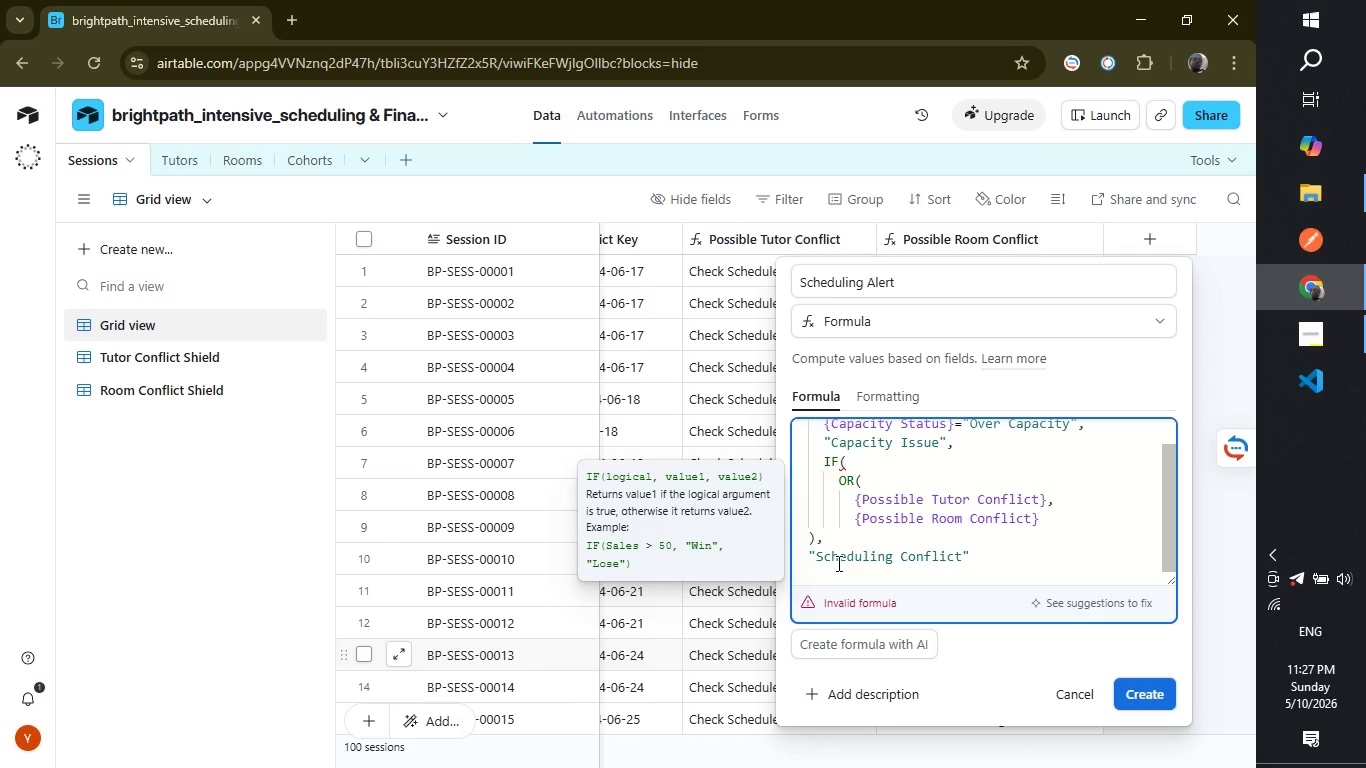 
left_click([970, 551])
 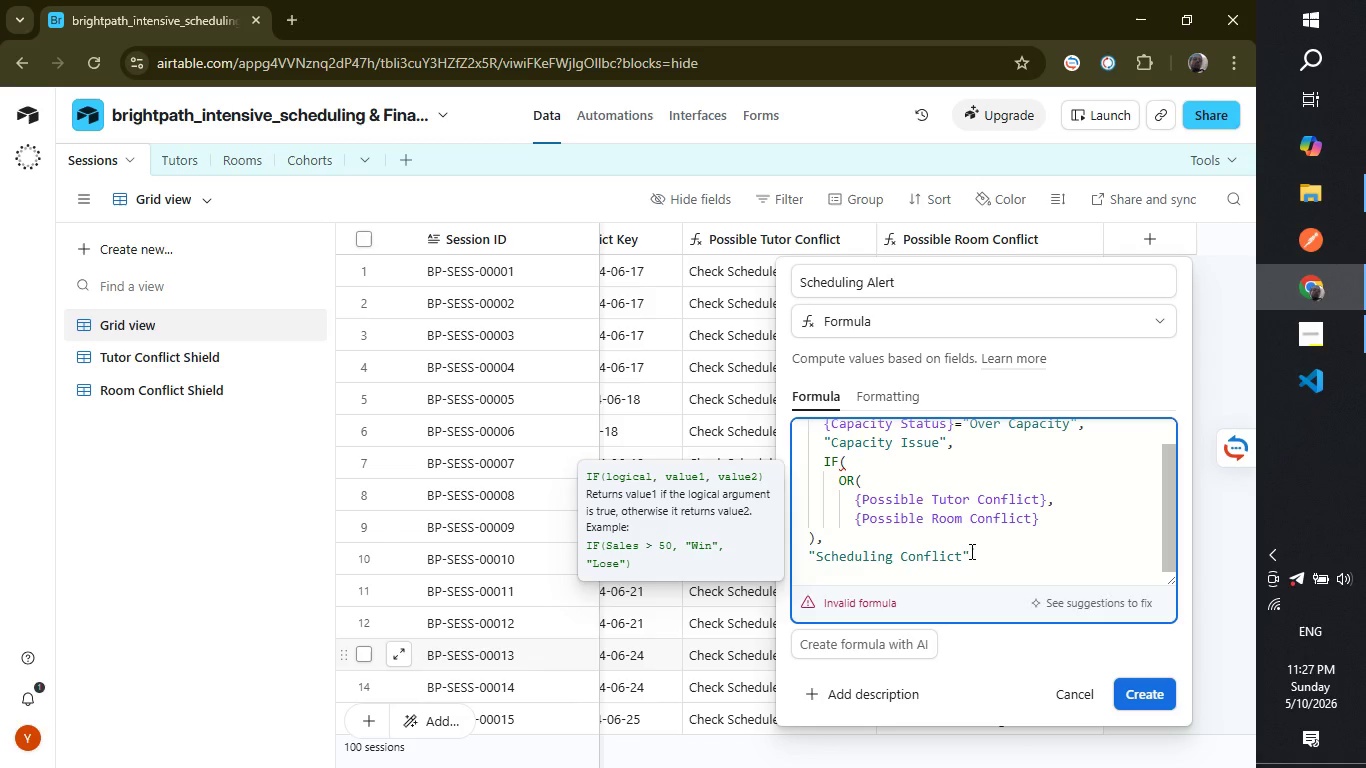 
key(Comma)
 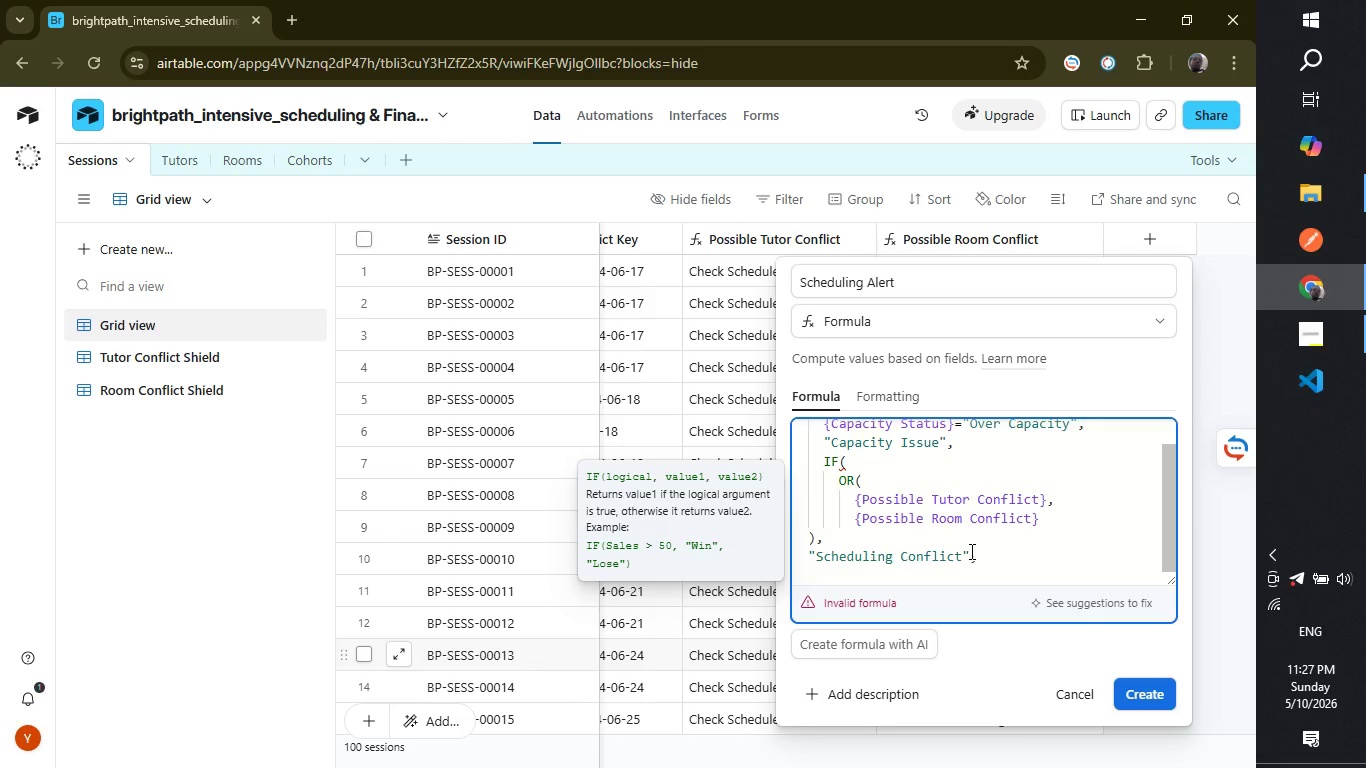 
key(Enter)
 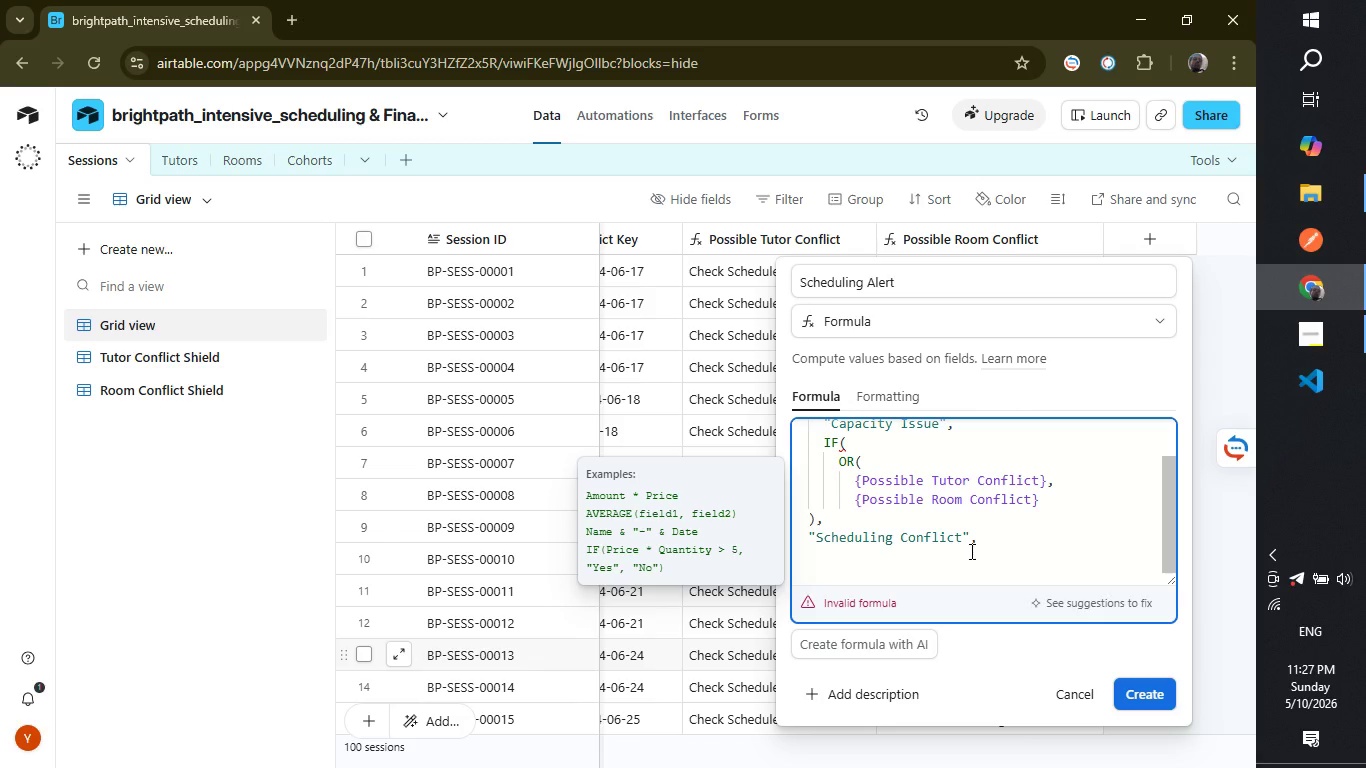 
type("Clear)
 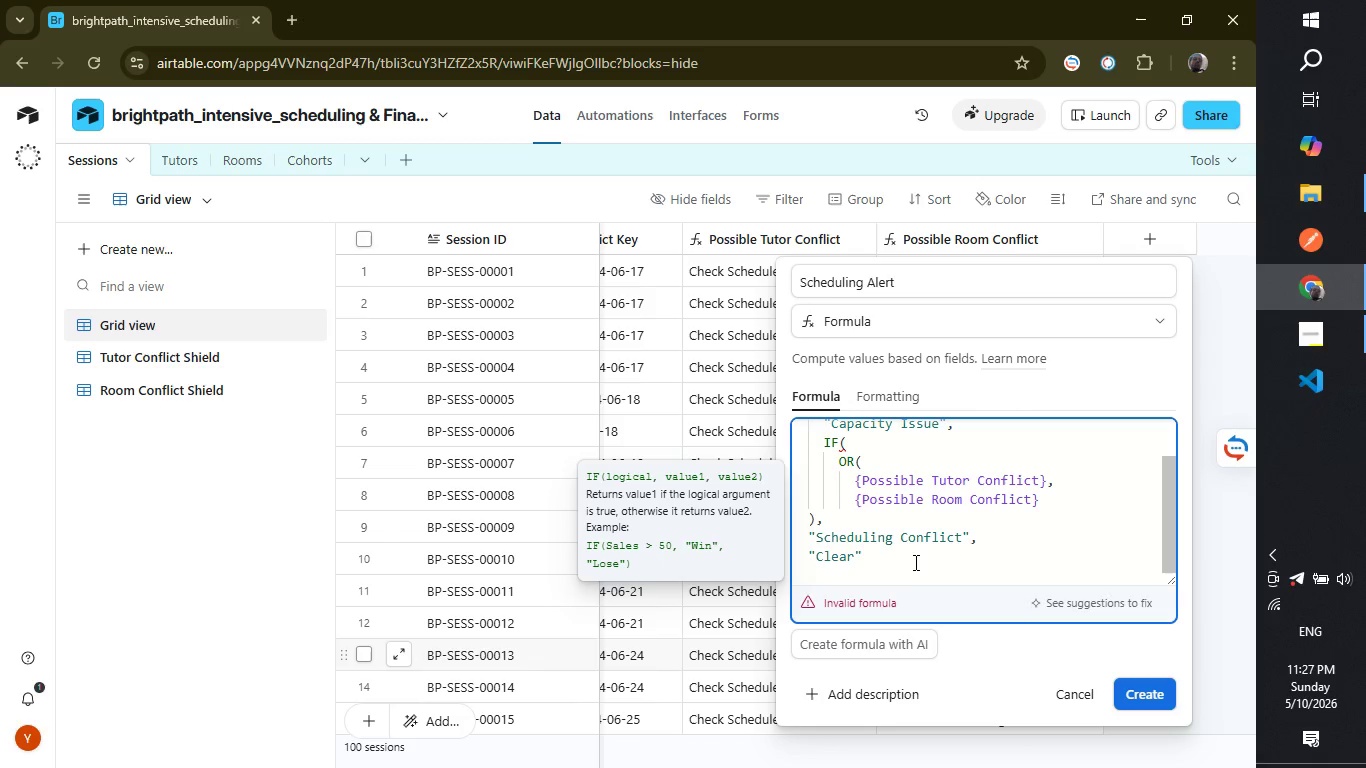 
left_click([910, 560])
 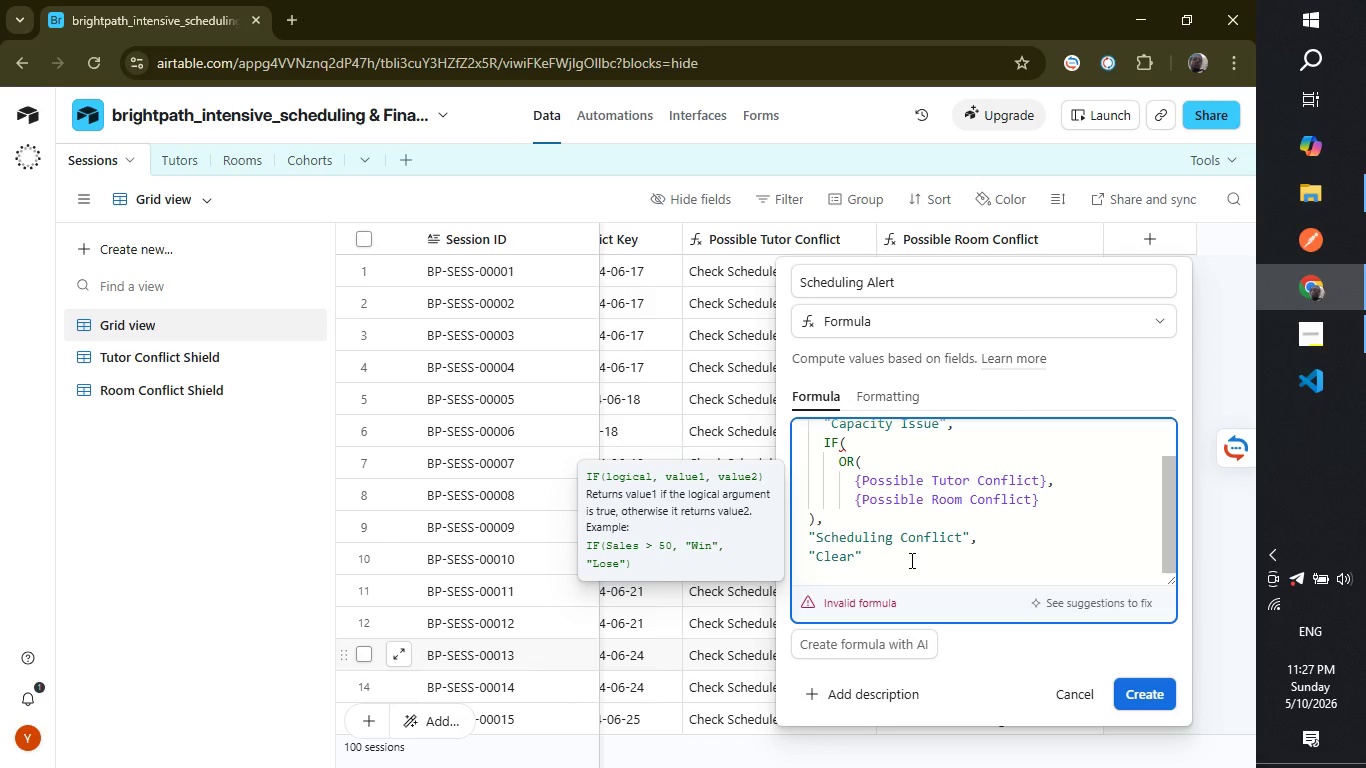 
type()))
 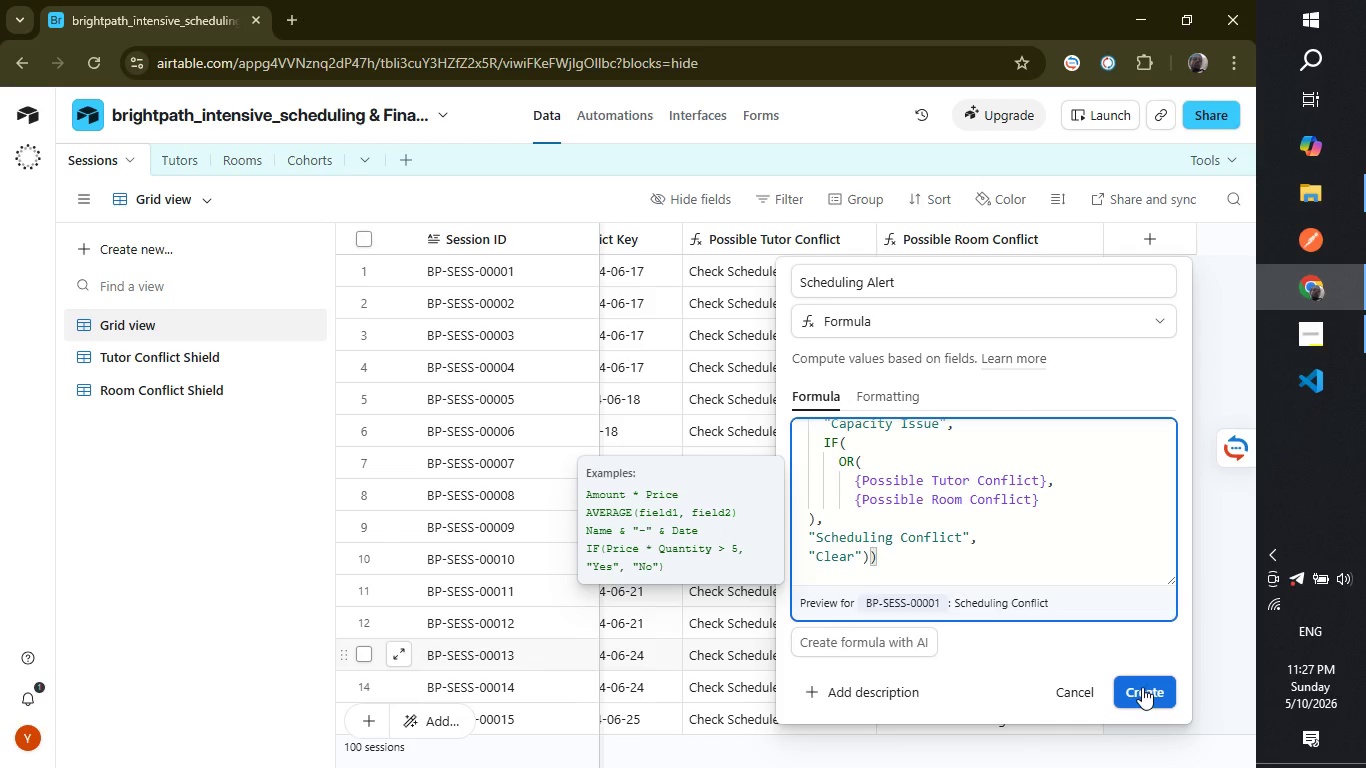 
wait(6.16)
 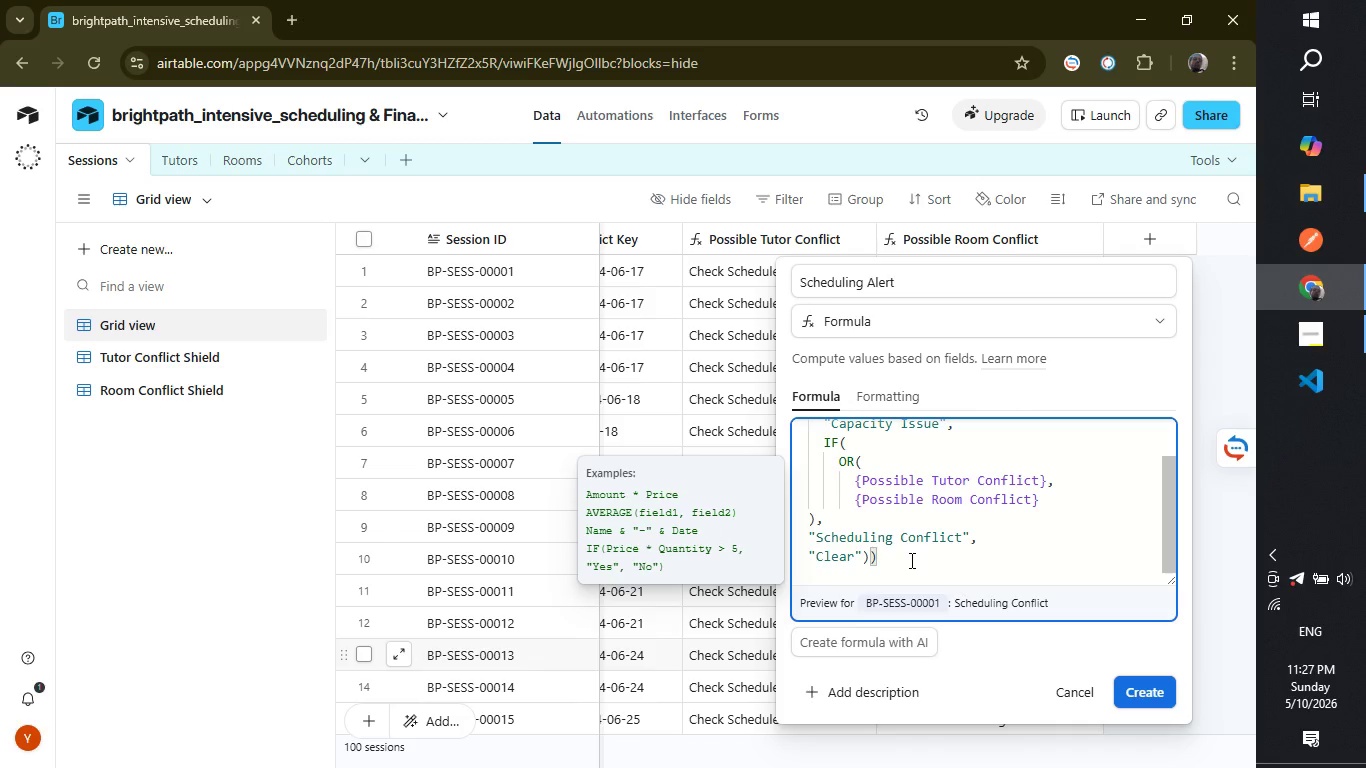 
left_click([1142, 687])
 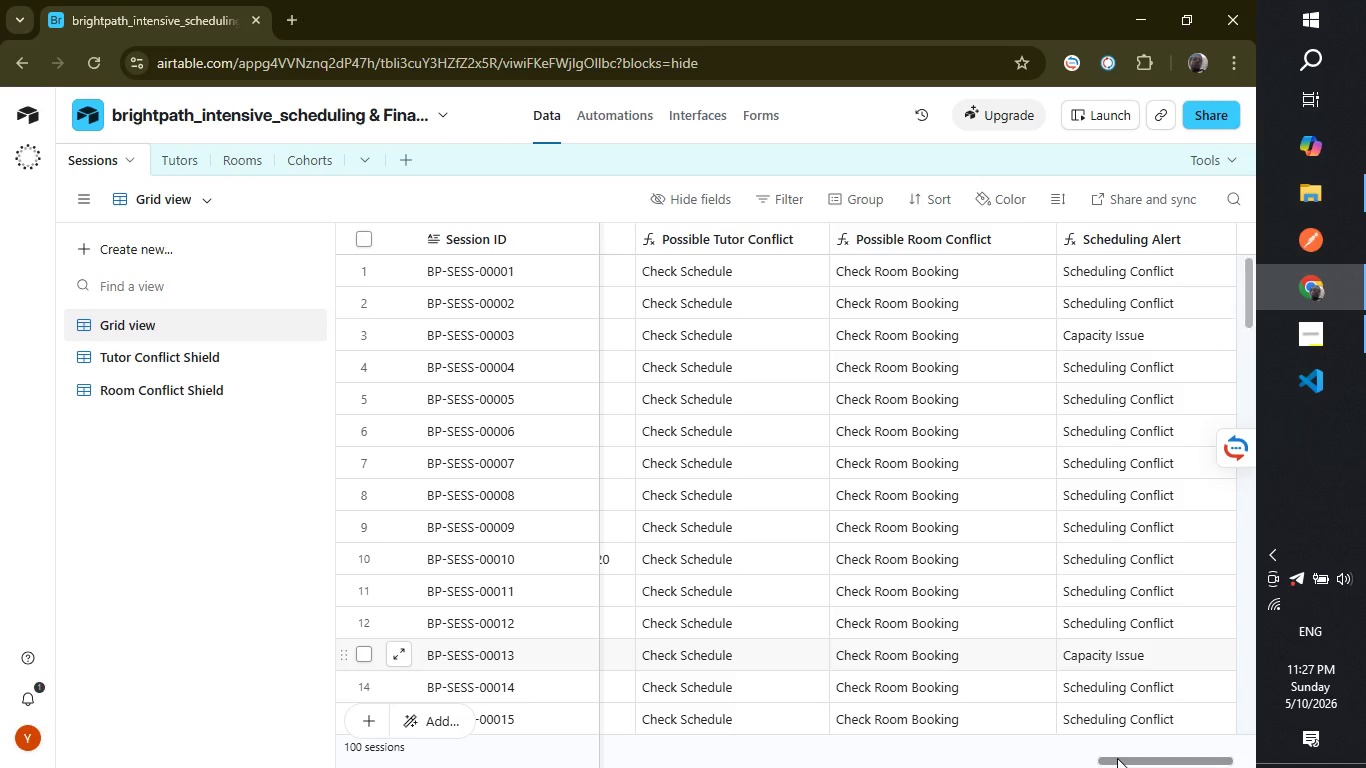 
wait(15.39)
 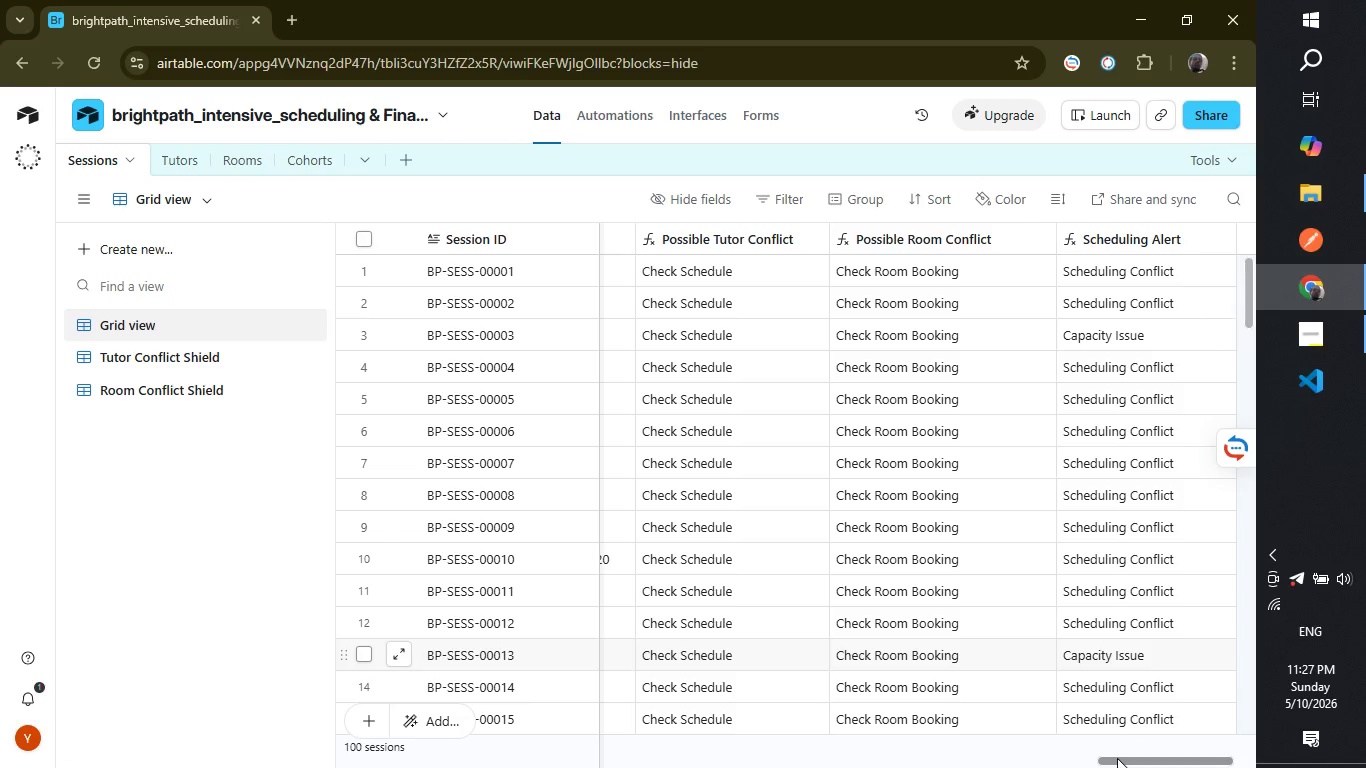 
left_click_drag(start_coordinate=[1248, 309], to_coordinate=[1260, 267])
 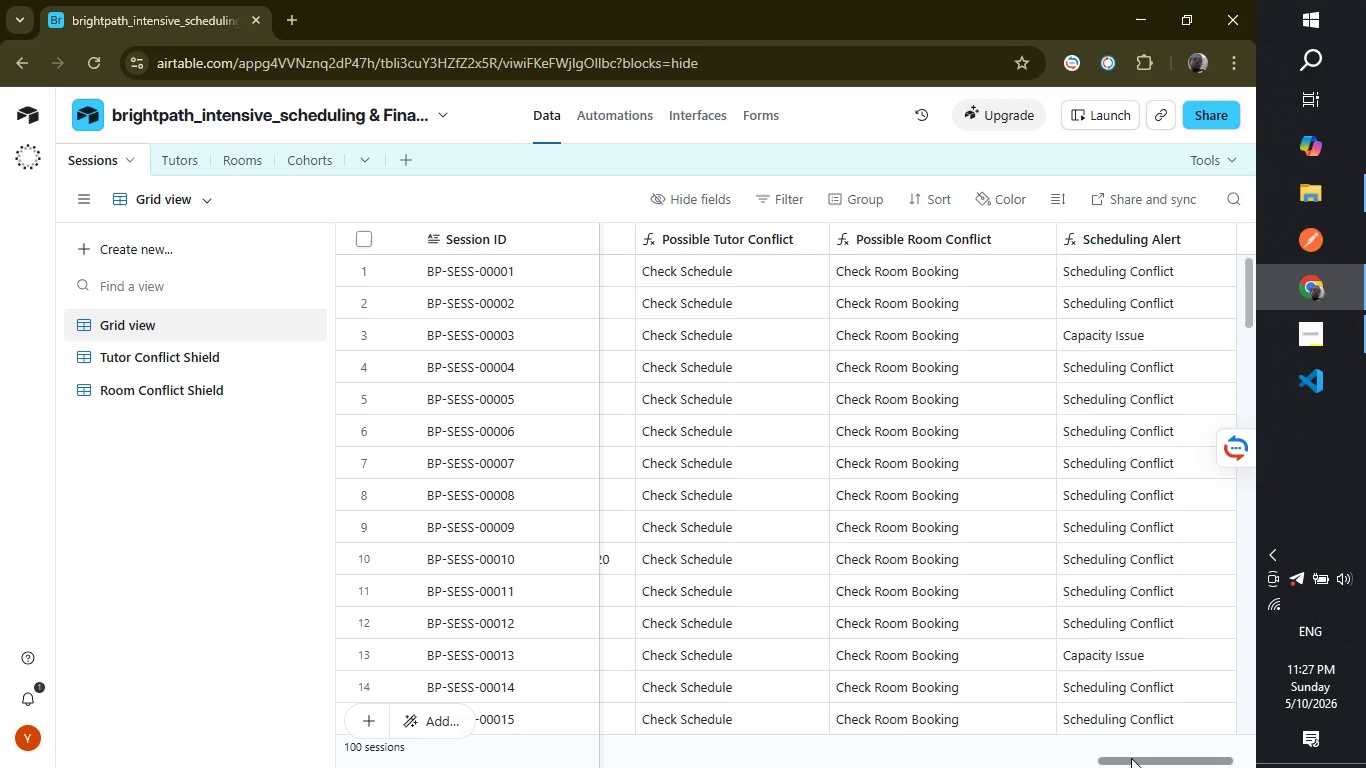 
left_click_drag(start_coordinate=[1131, 758], to_coordinate=[1183, 751])
 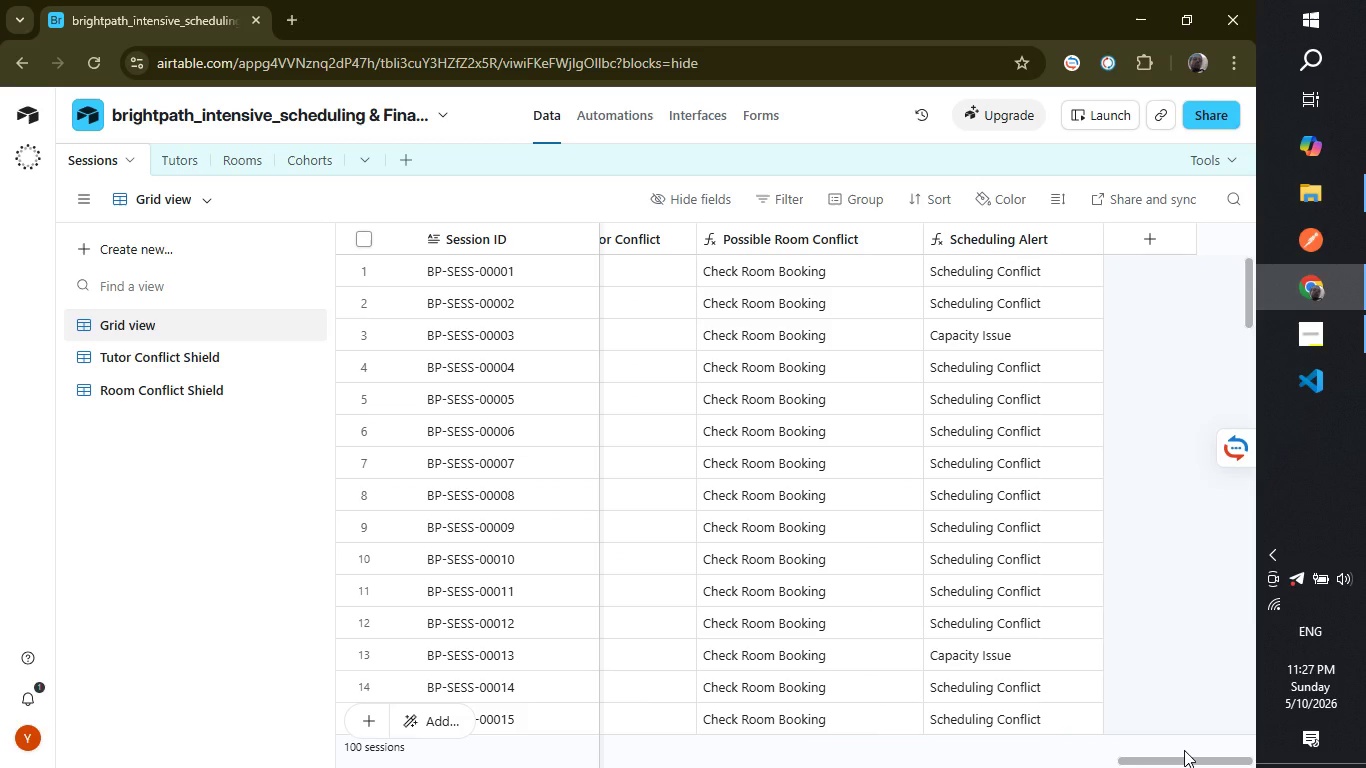 
wait(8.52)
 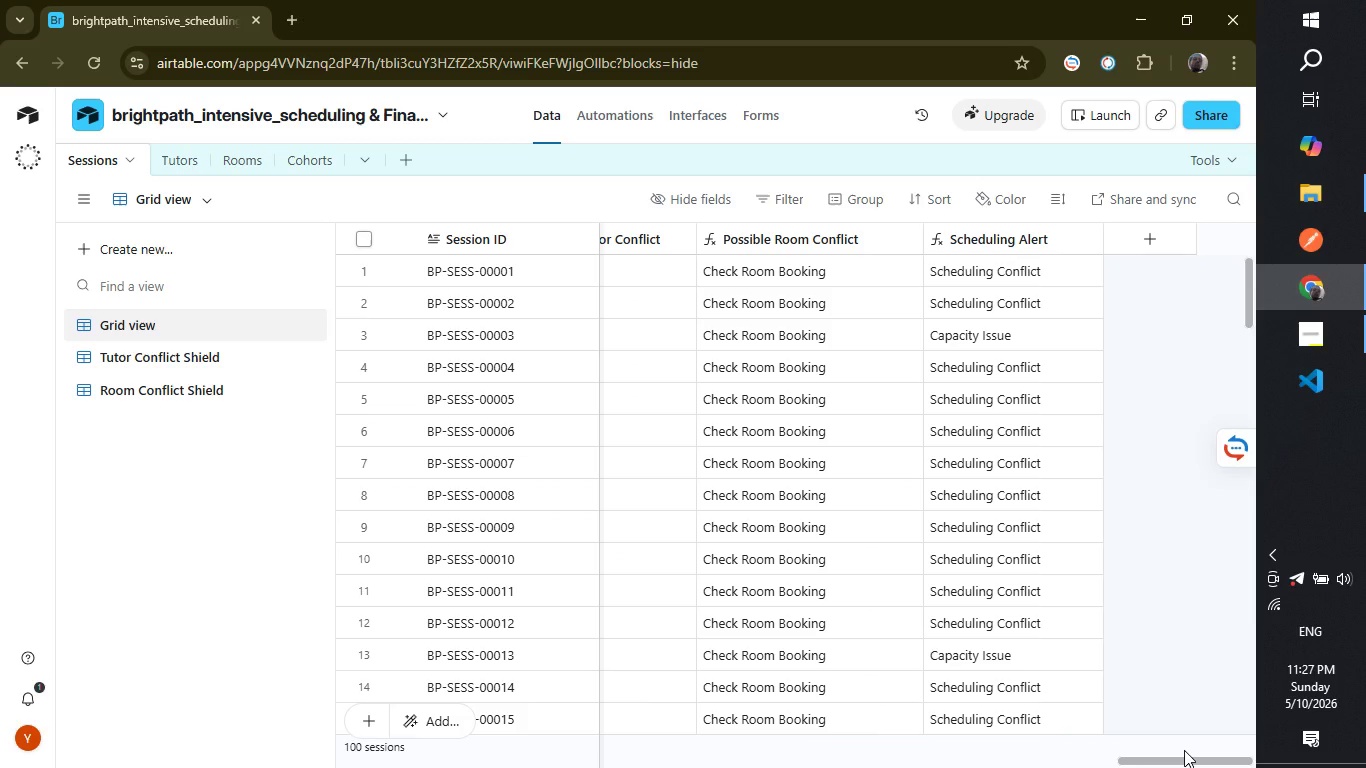 
left_click([1004, 199])
 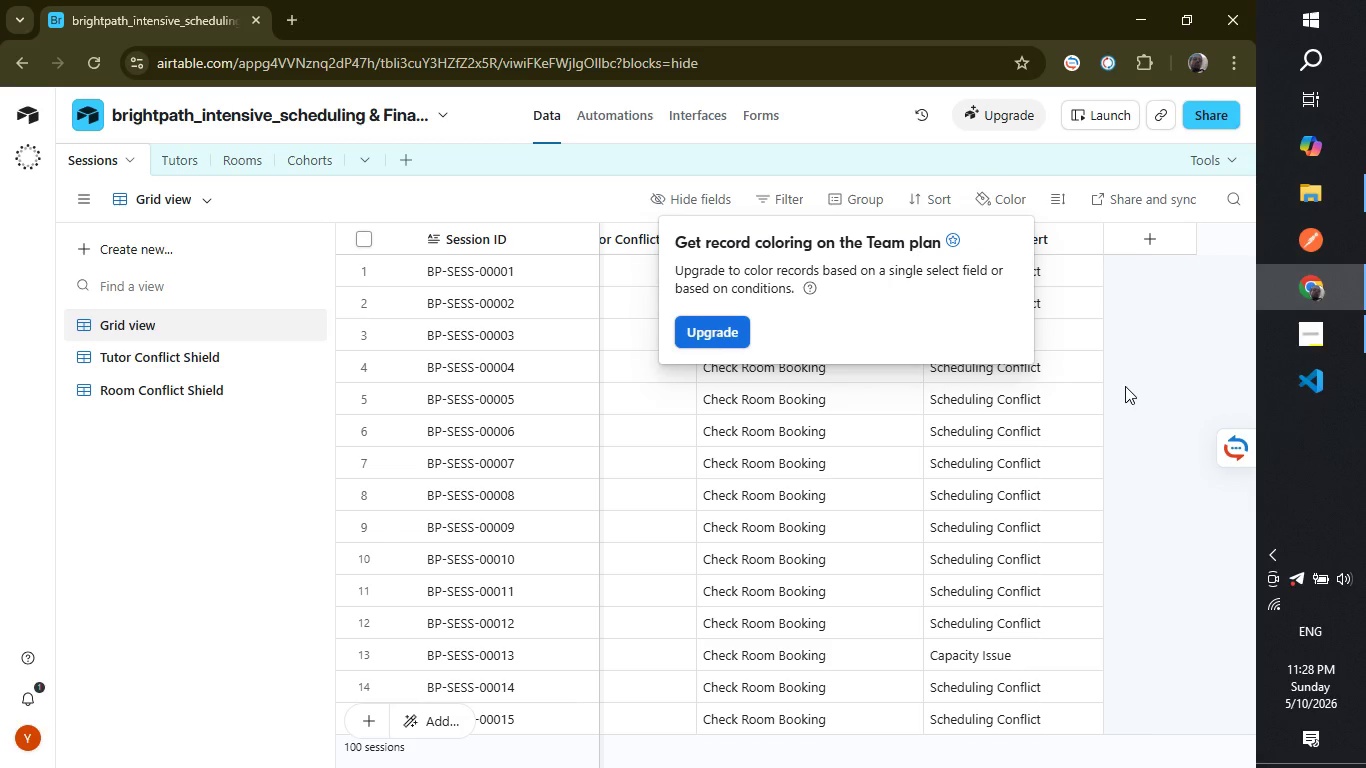 
left_click([1136, 386])
 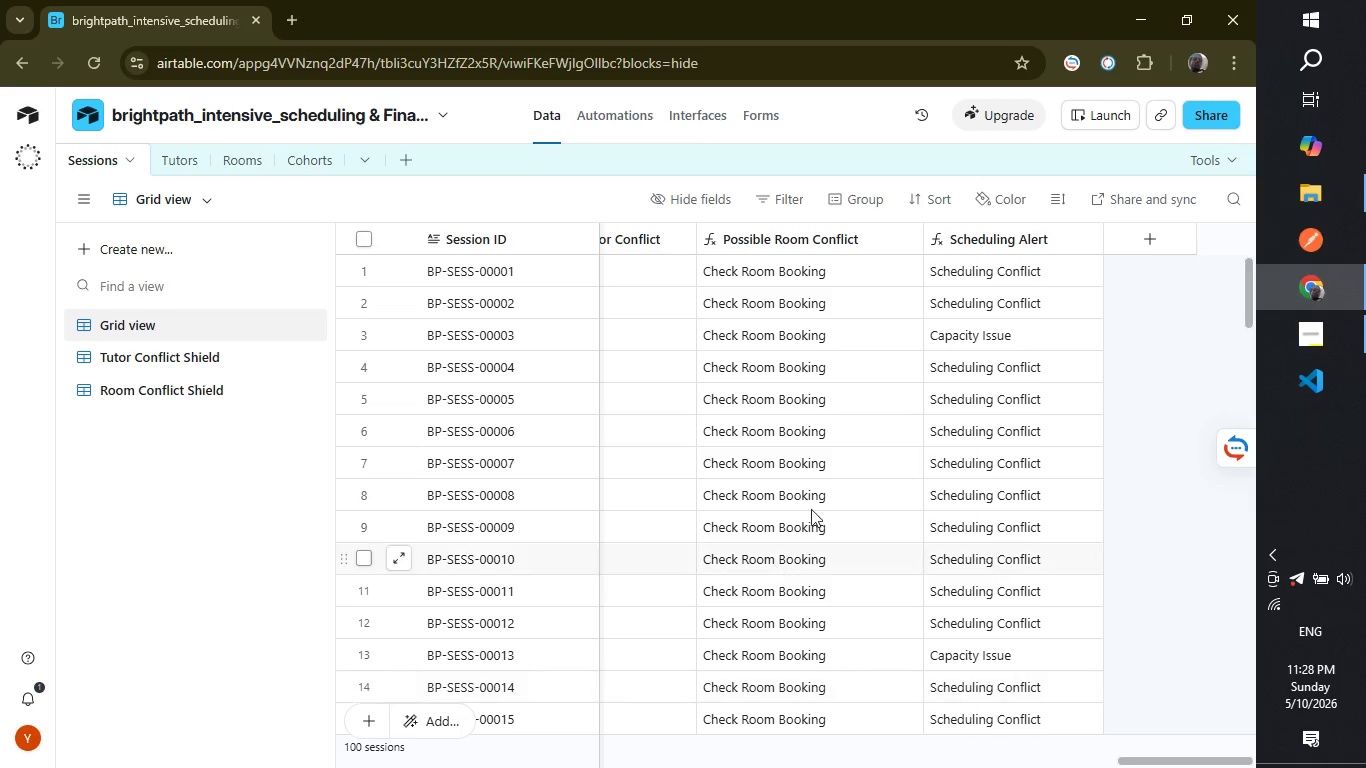 
wait(26.73)
 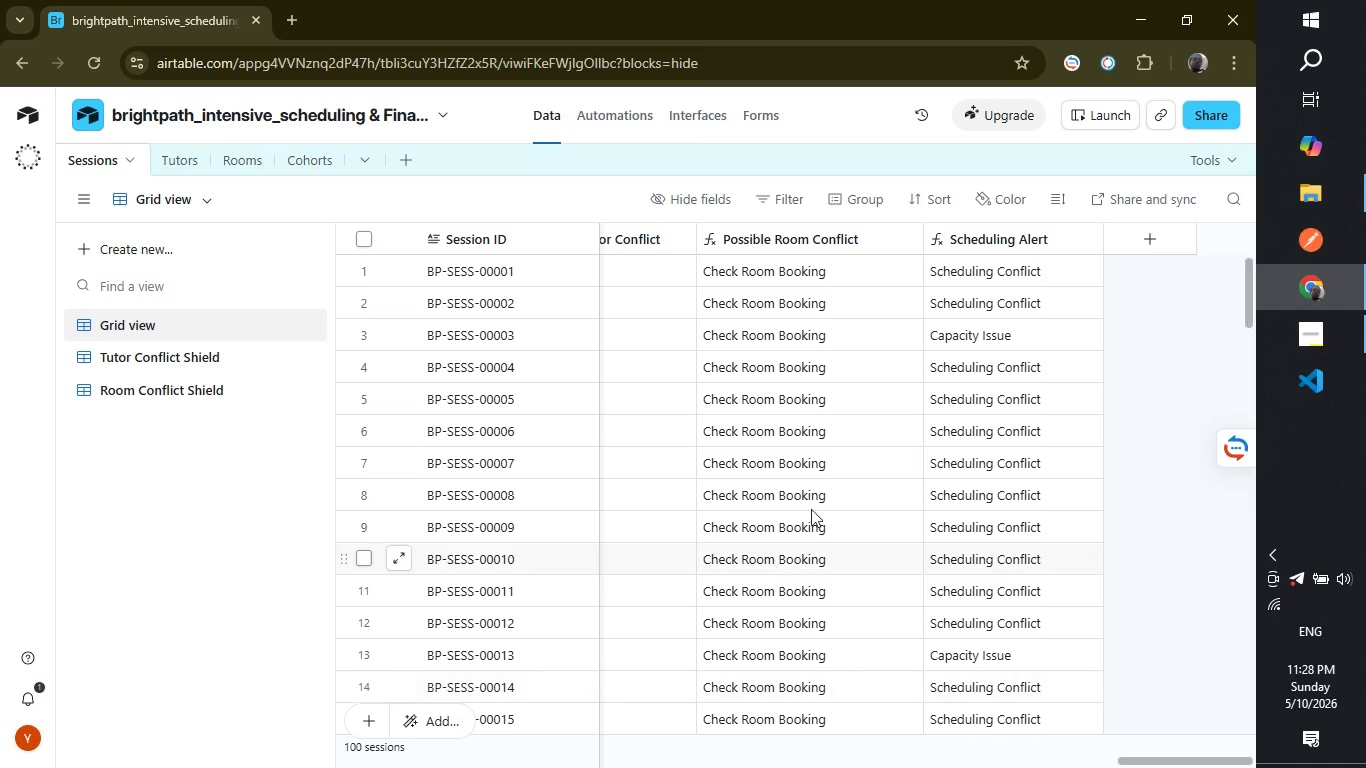 
left_click_drag(start_coordinate=[1166, 754], to_coordinate=[1134, 759])
 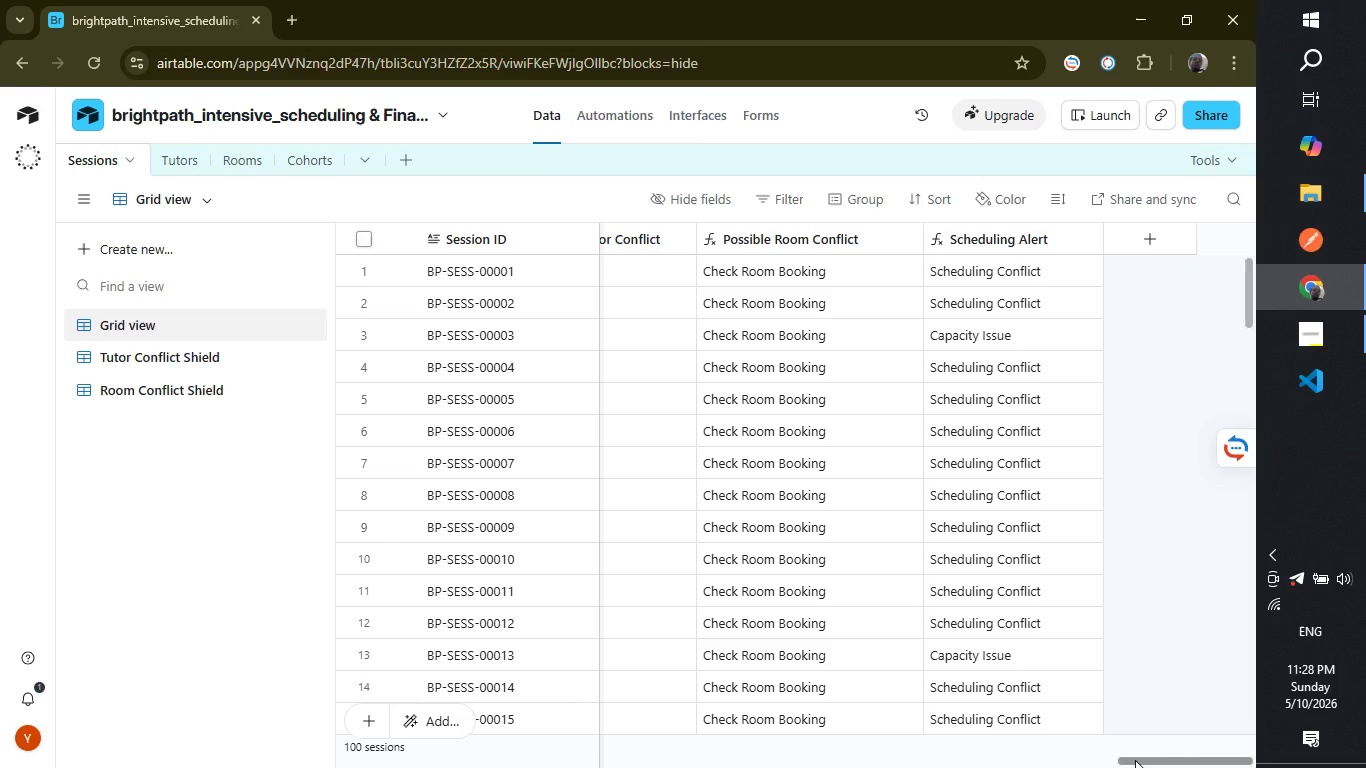 
left_click_drag(start_coordinate=[1135, 760], to_coordinate=[1108, 767])
 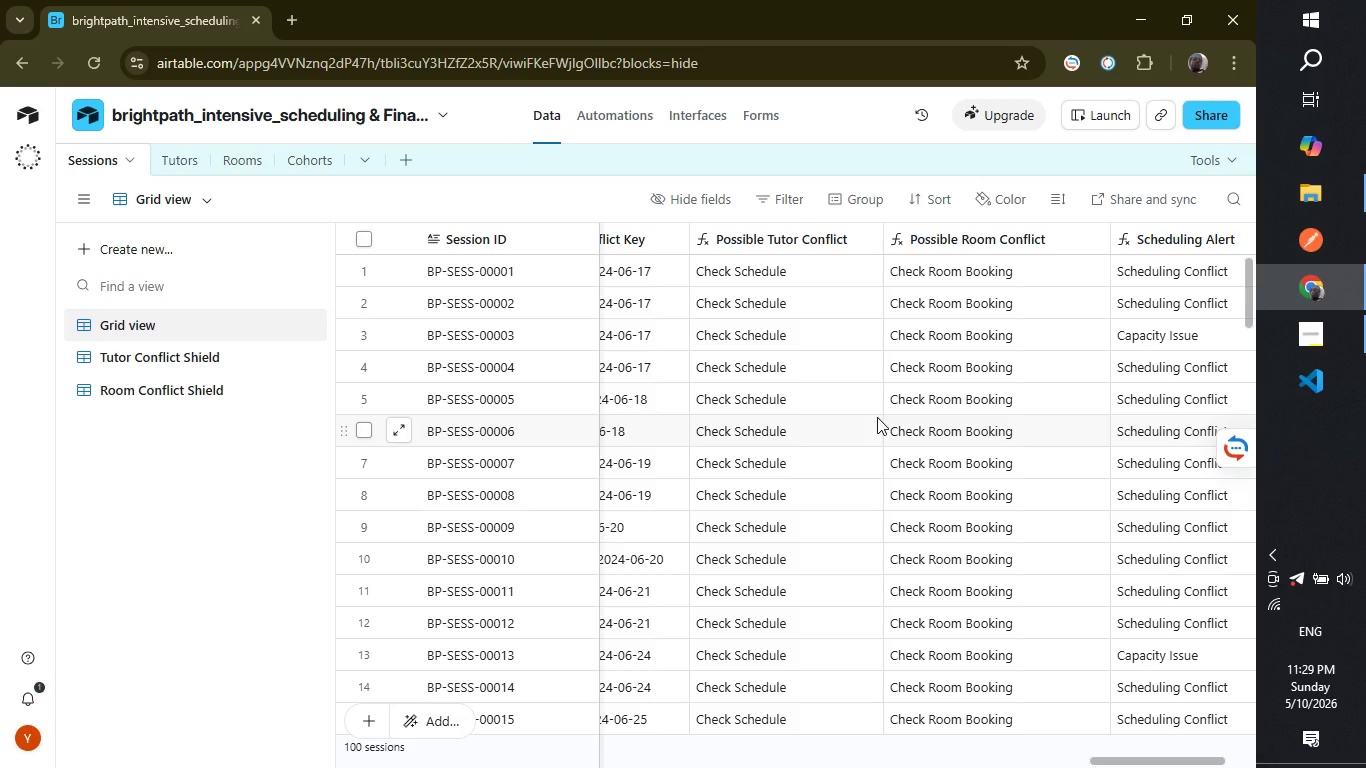 
wait(80.95)
 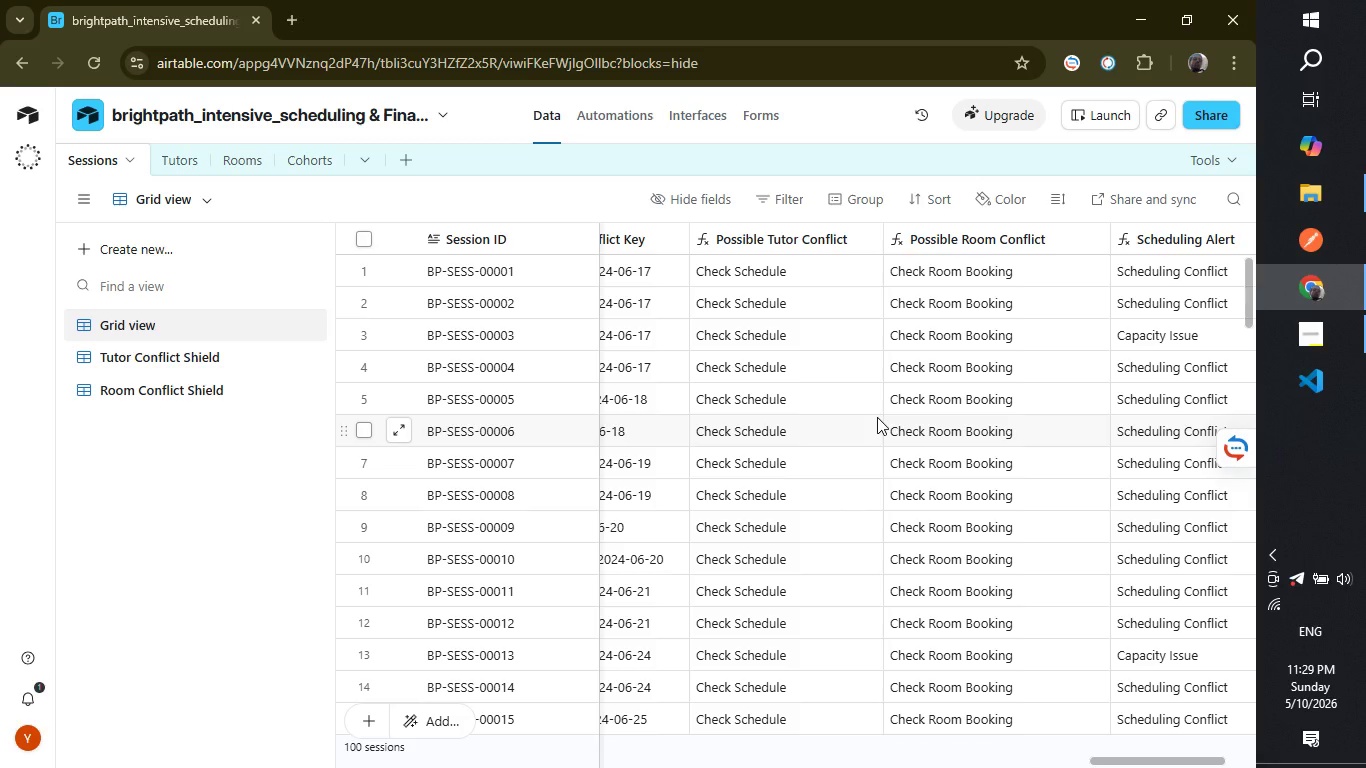 
left_click([402, 156])
 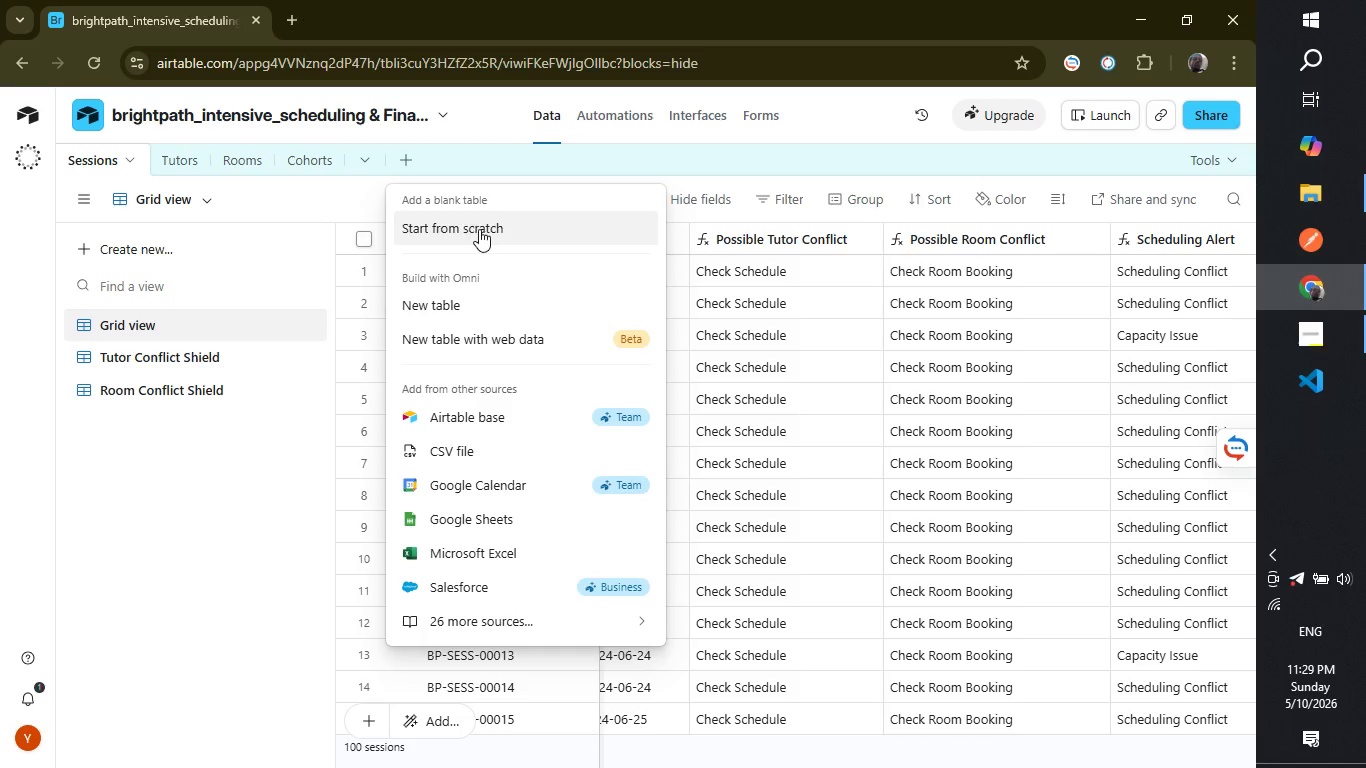 
left_click([479, 229])
 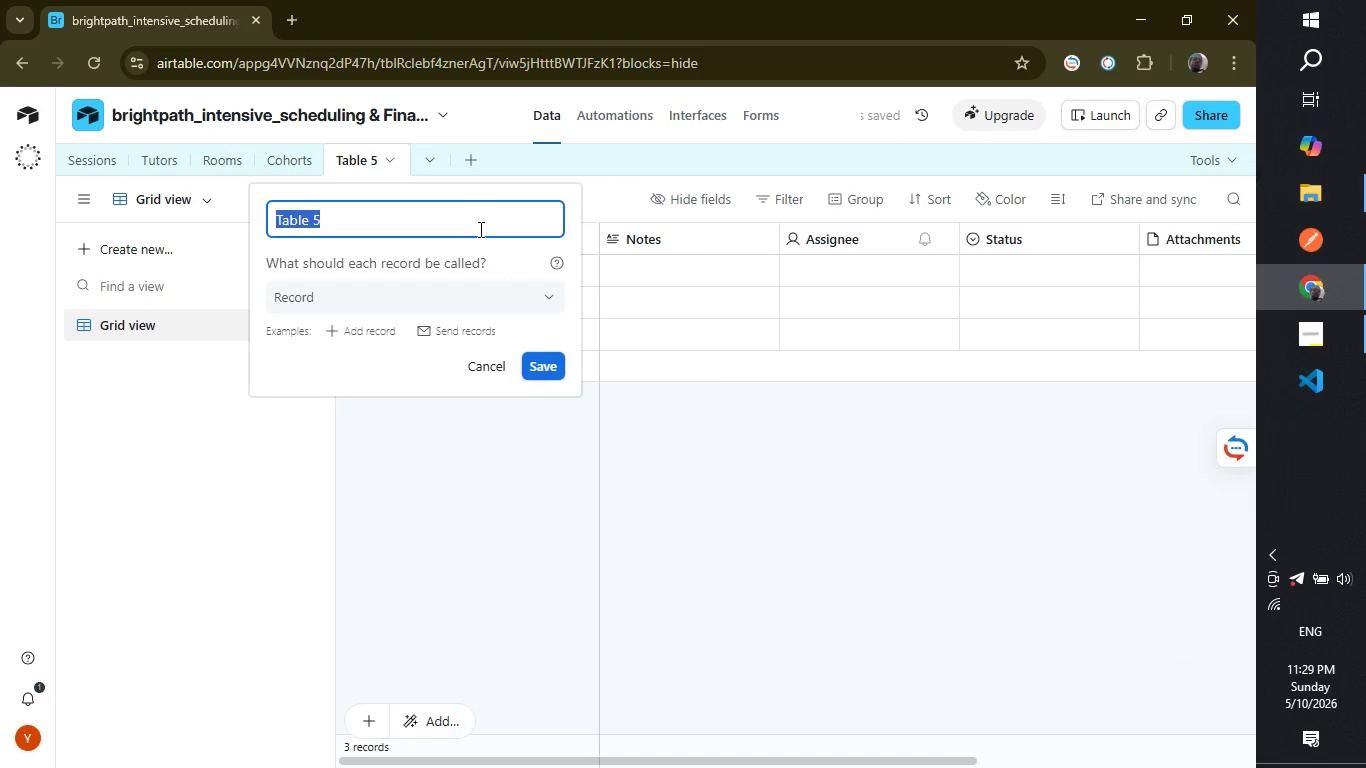 
type(Conflict Registry)
 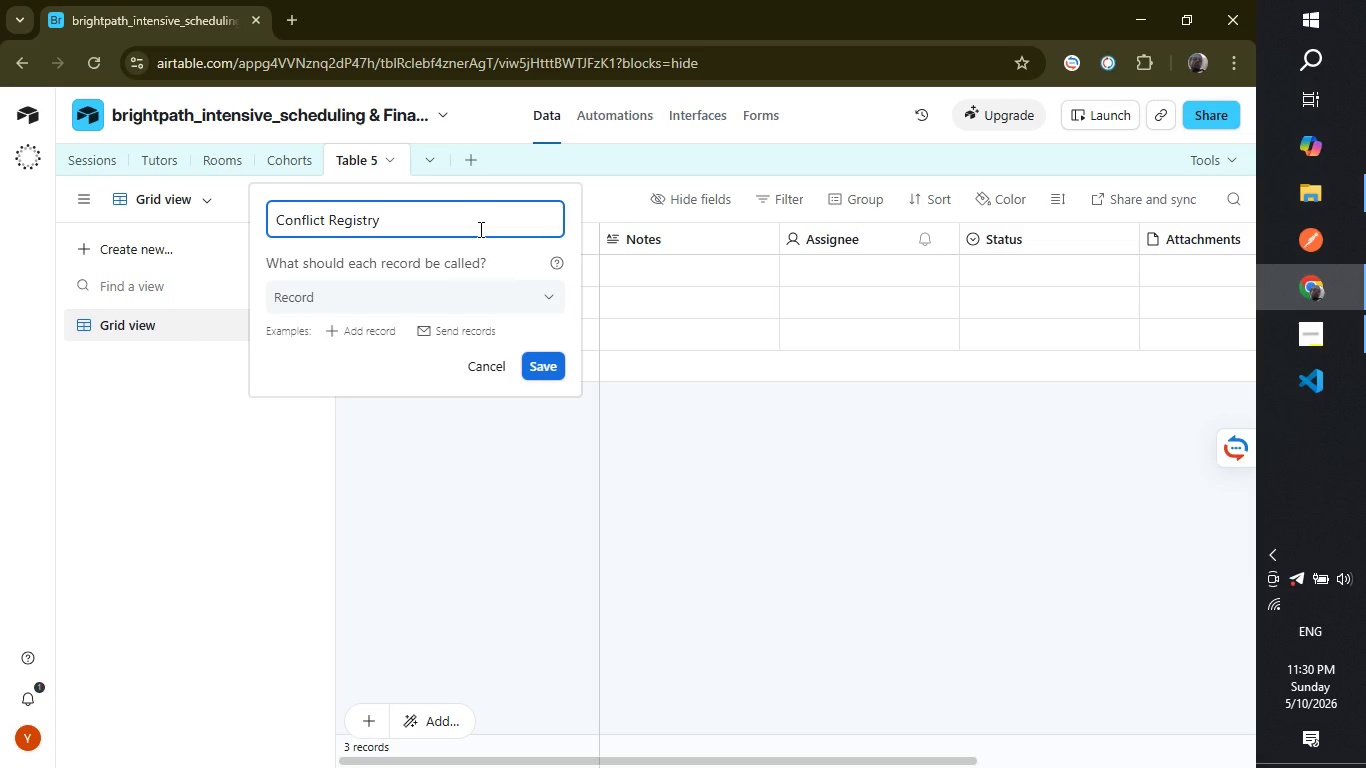 
wait(14.25)
 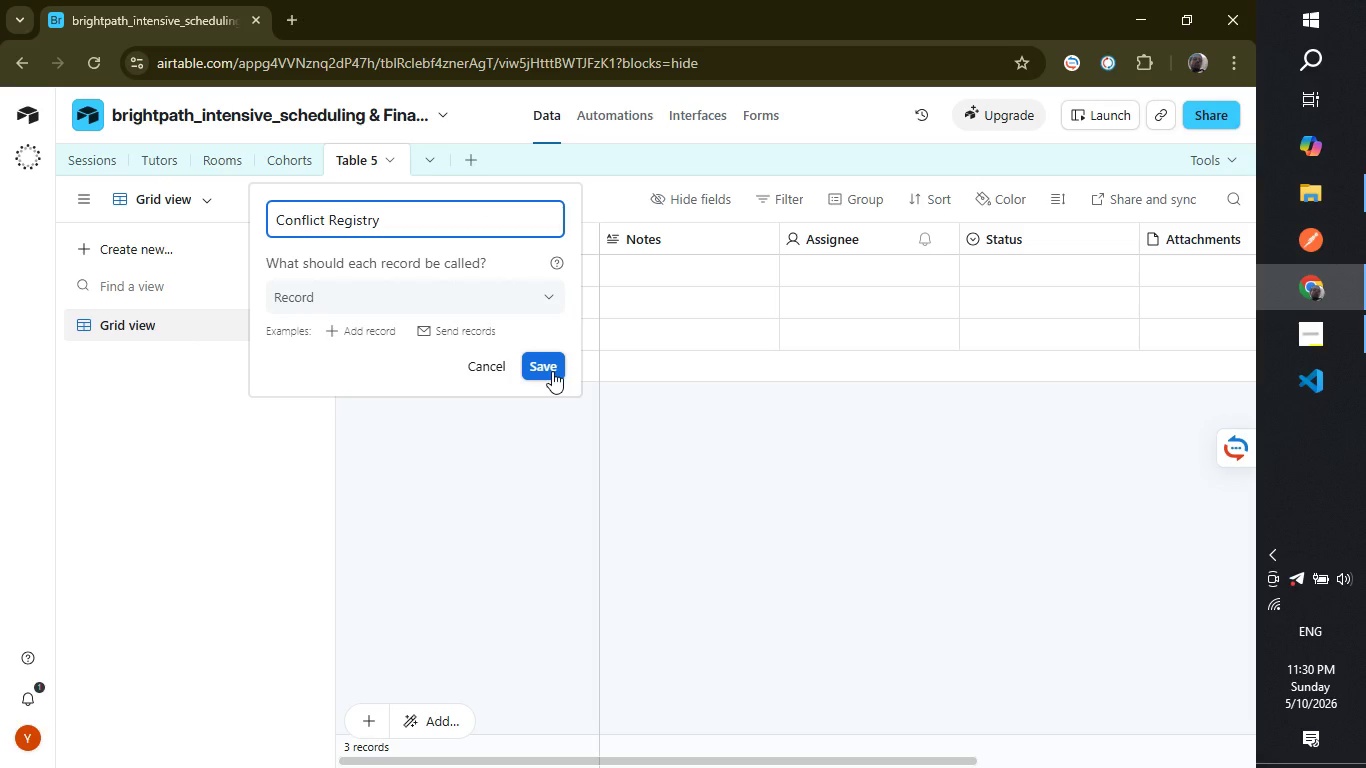 
left_click([552, 371])
 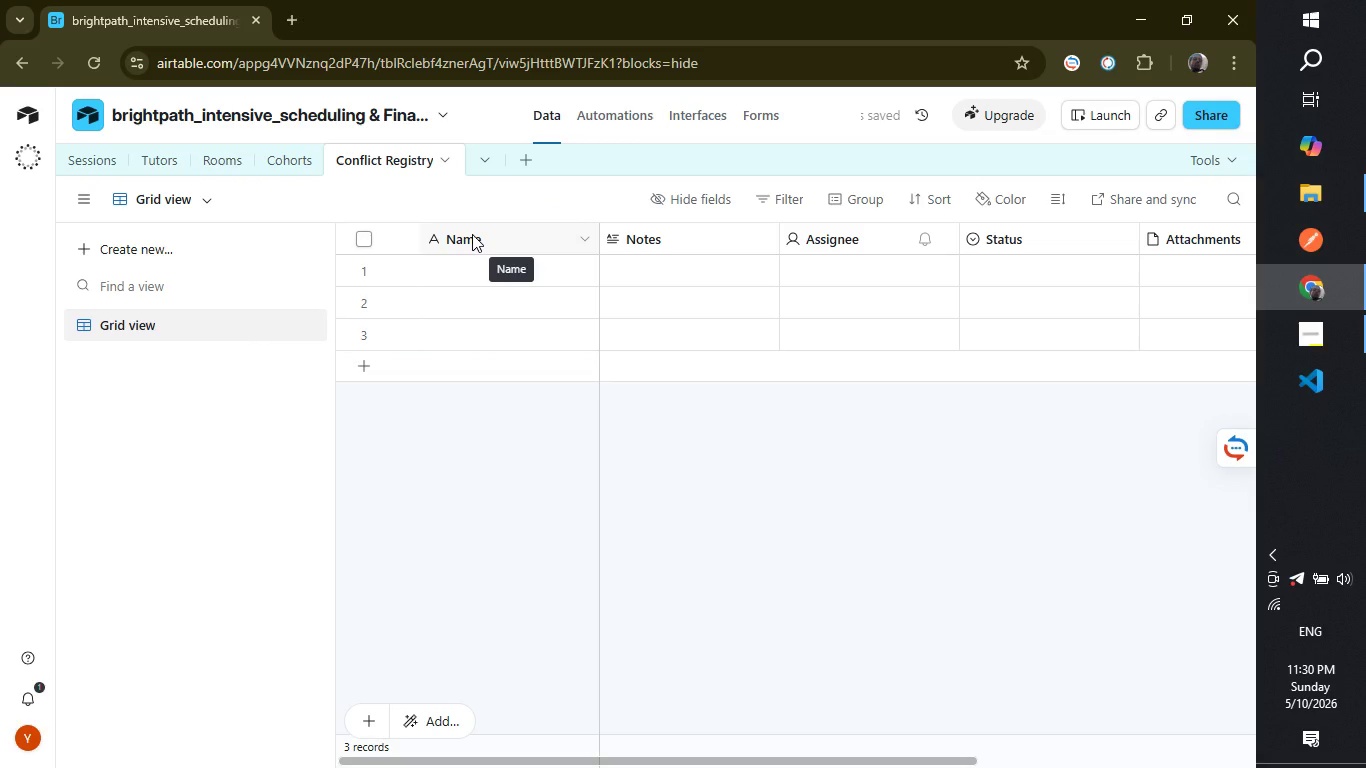 
double_click([471, 233])
 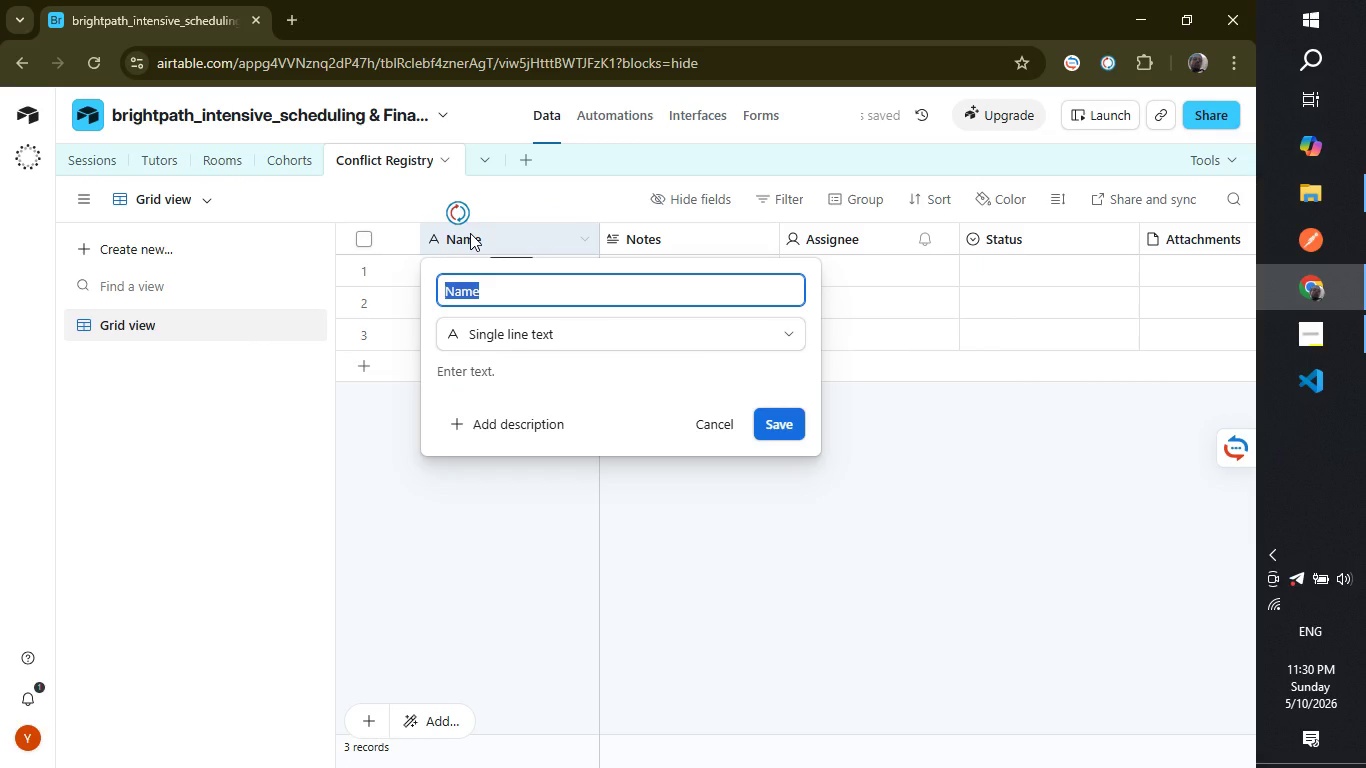 
type(Conflict Key)
 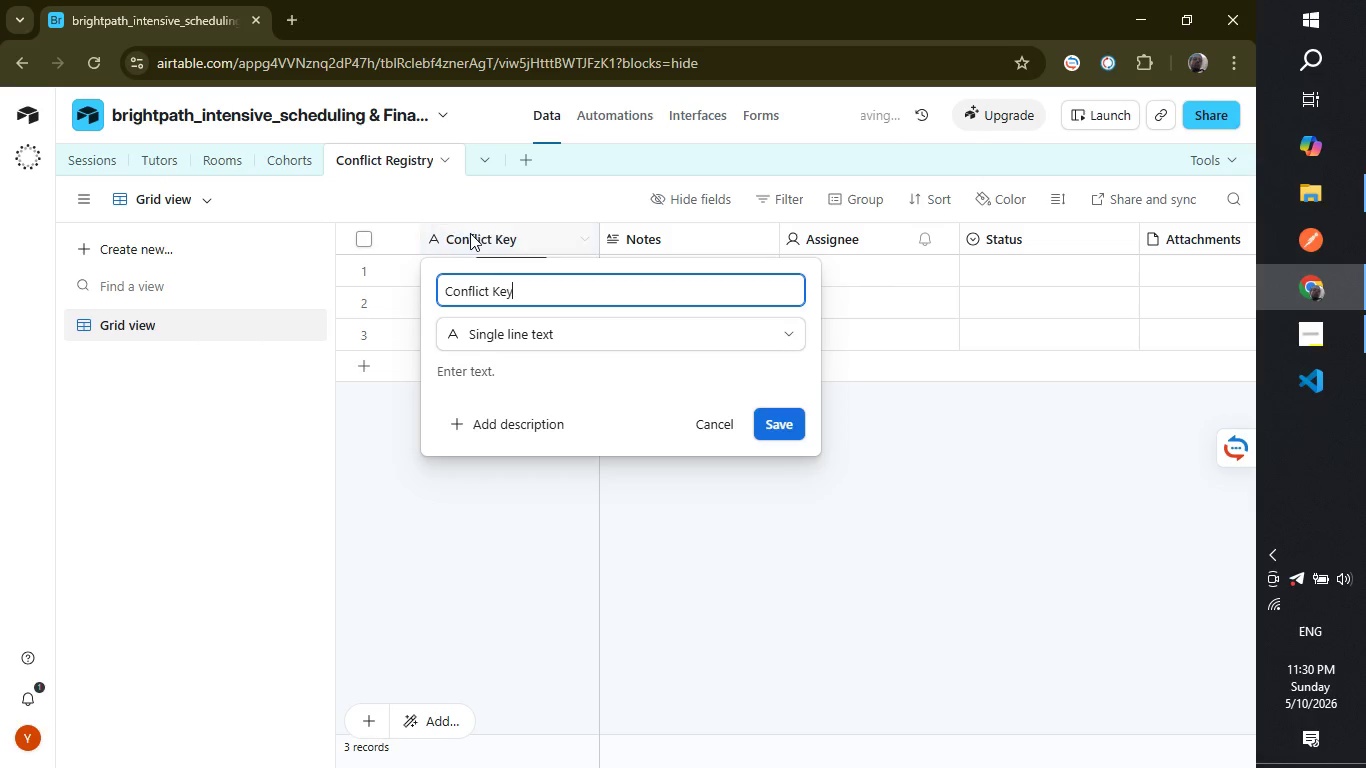 
key(Enter)
 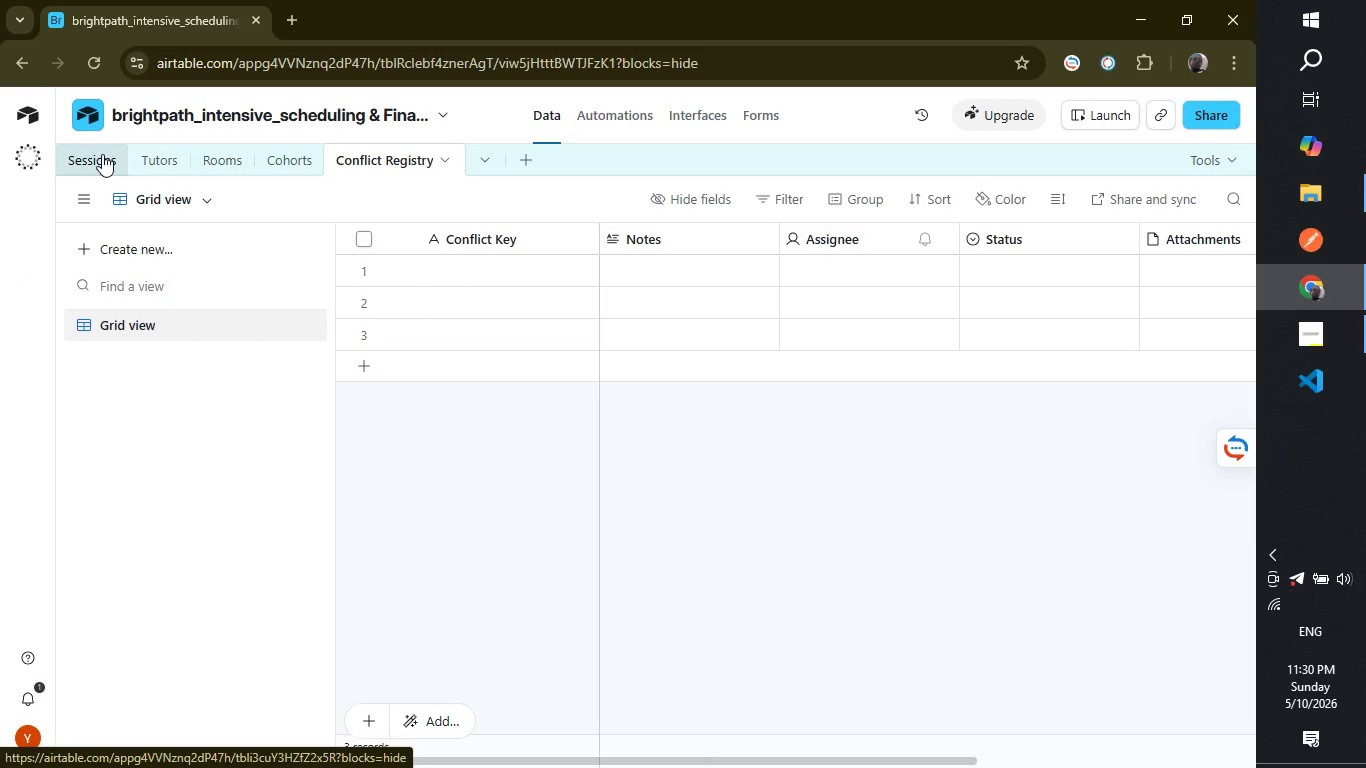 
wait(24.48)
 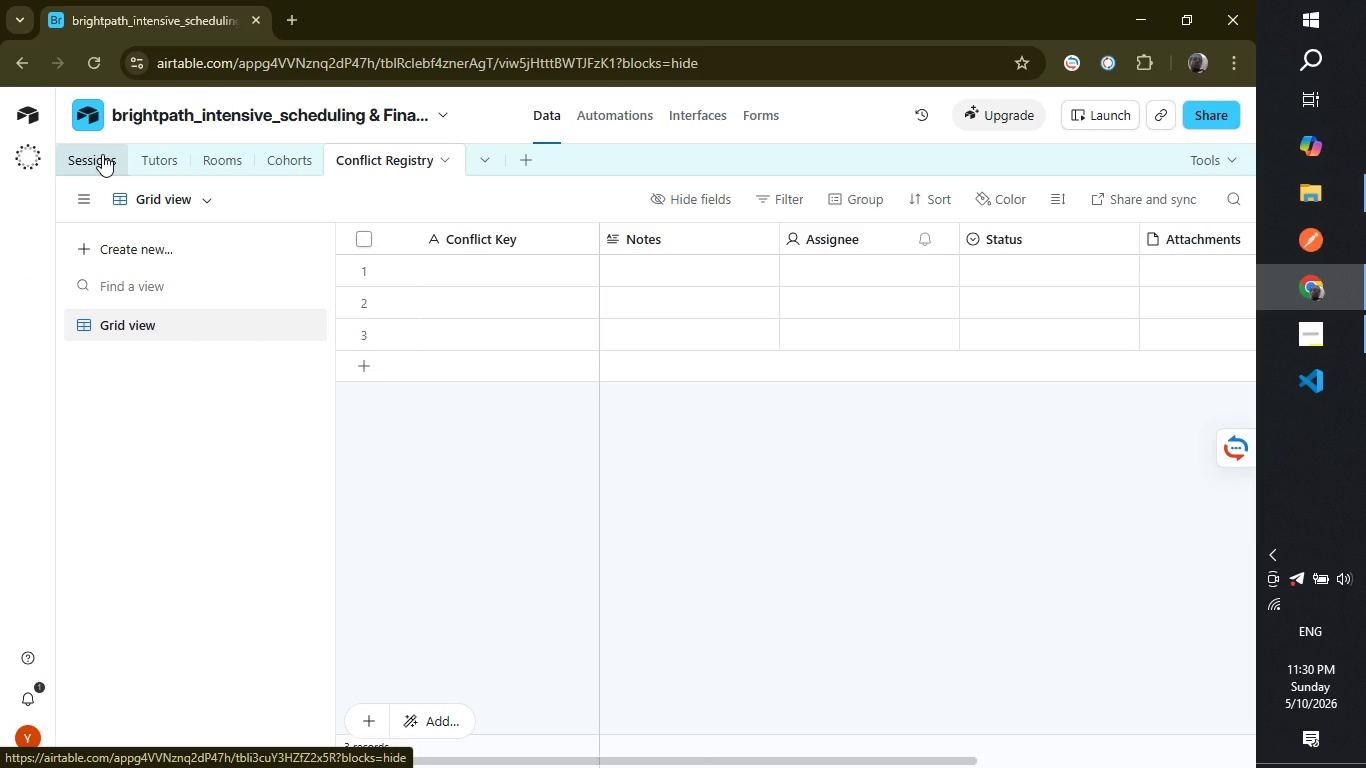 
left_click_drag(start_coordinate=[95, 162], to_coordinate=[104, 160])
 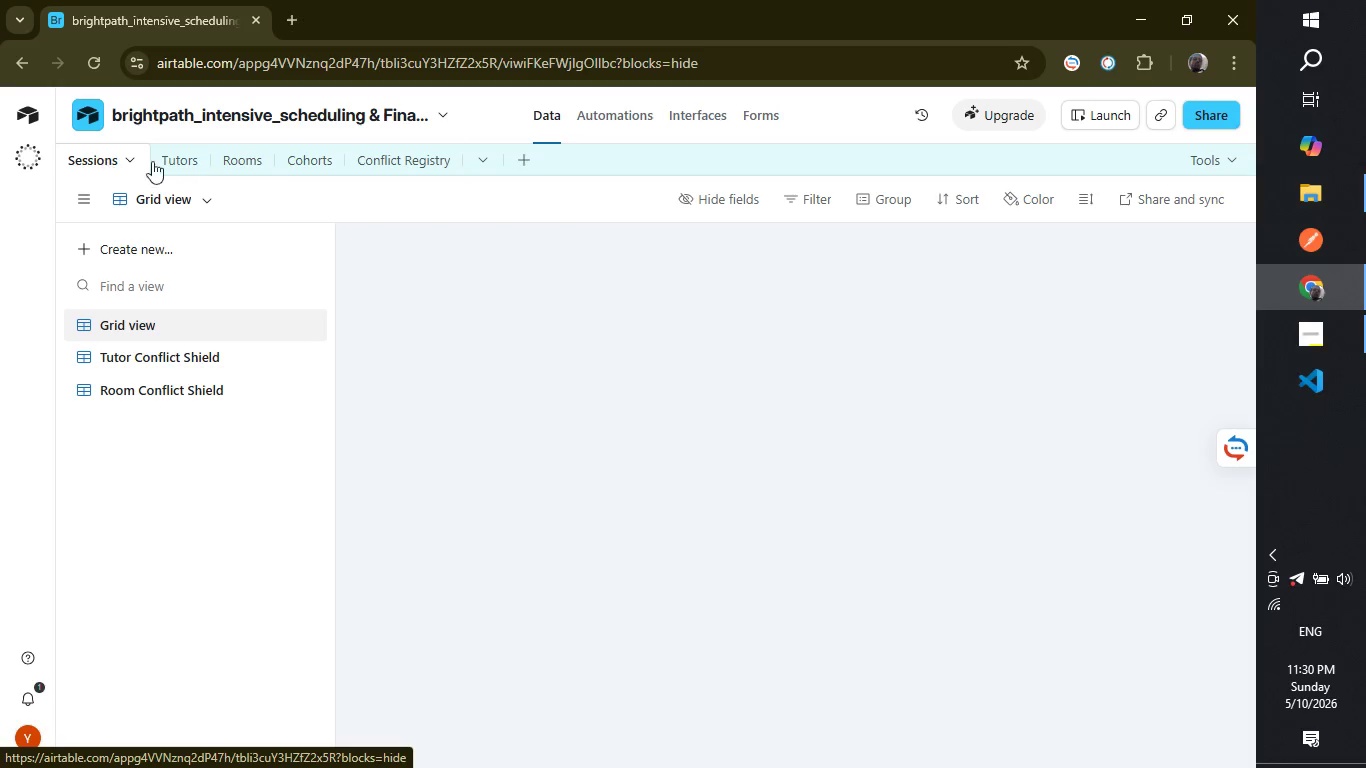 
mouse_move([487, 214])
 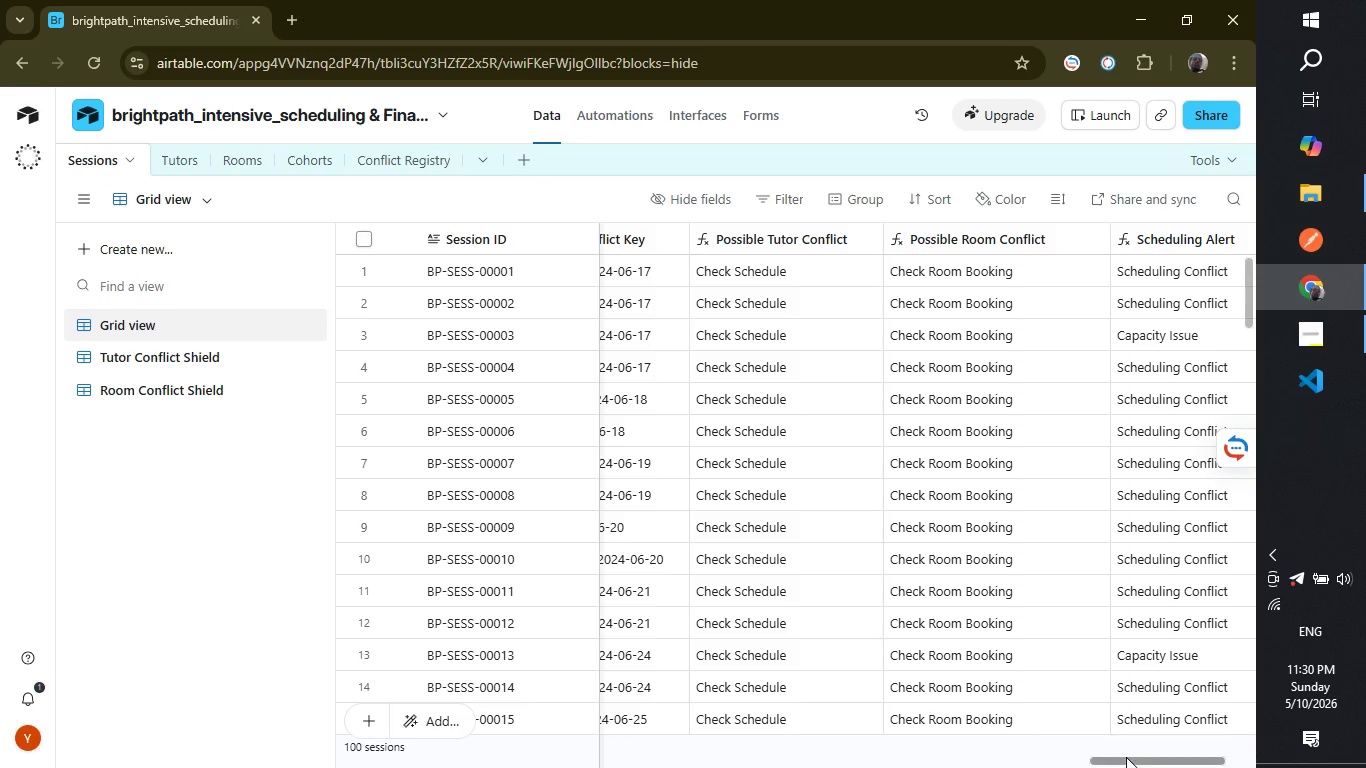 
left_click_drag(start_coordinate=[1125, 758], to_coordinate=[1189, 752])
 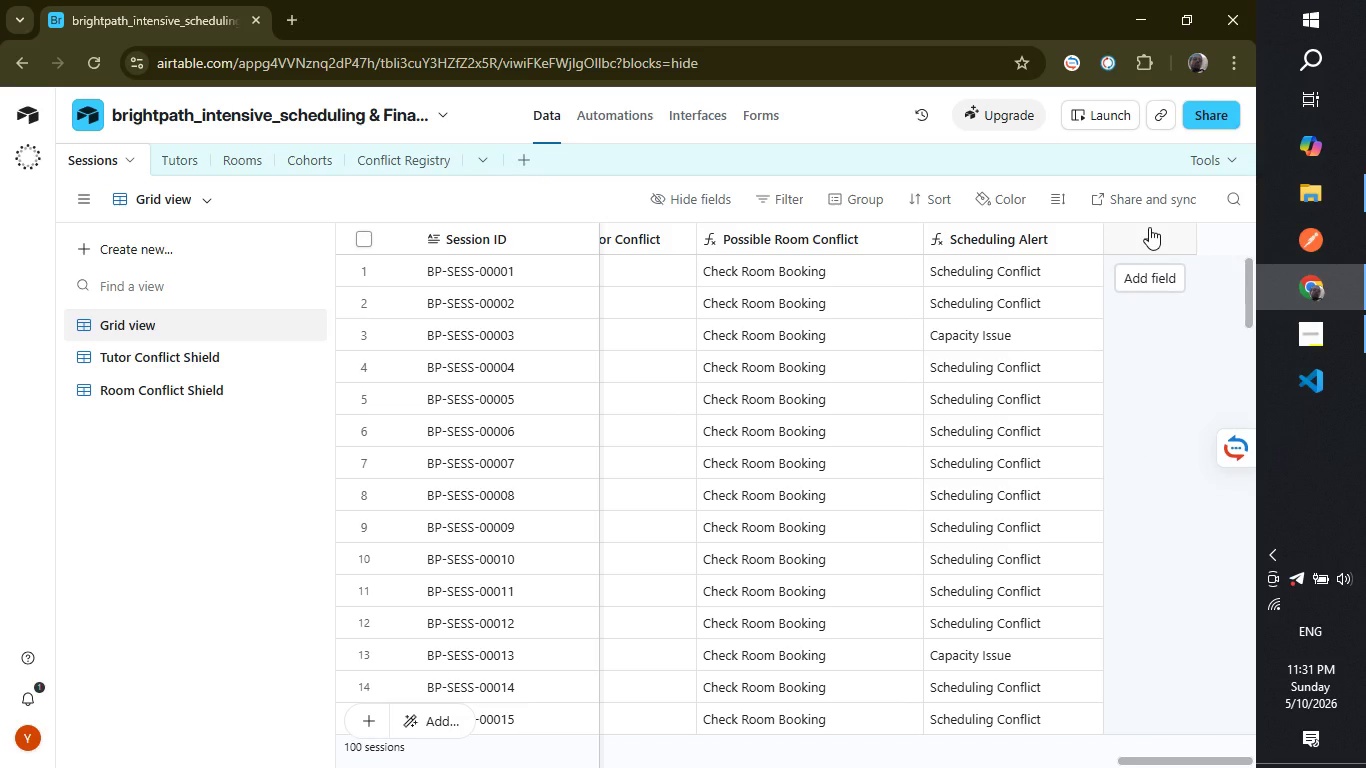 
wait(8.31)
 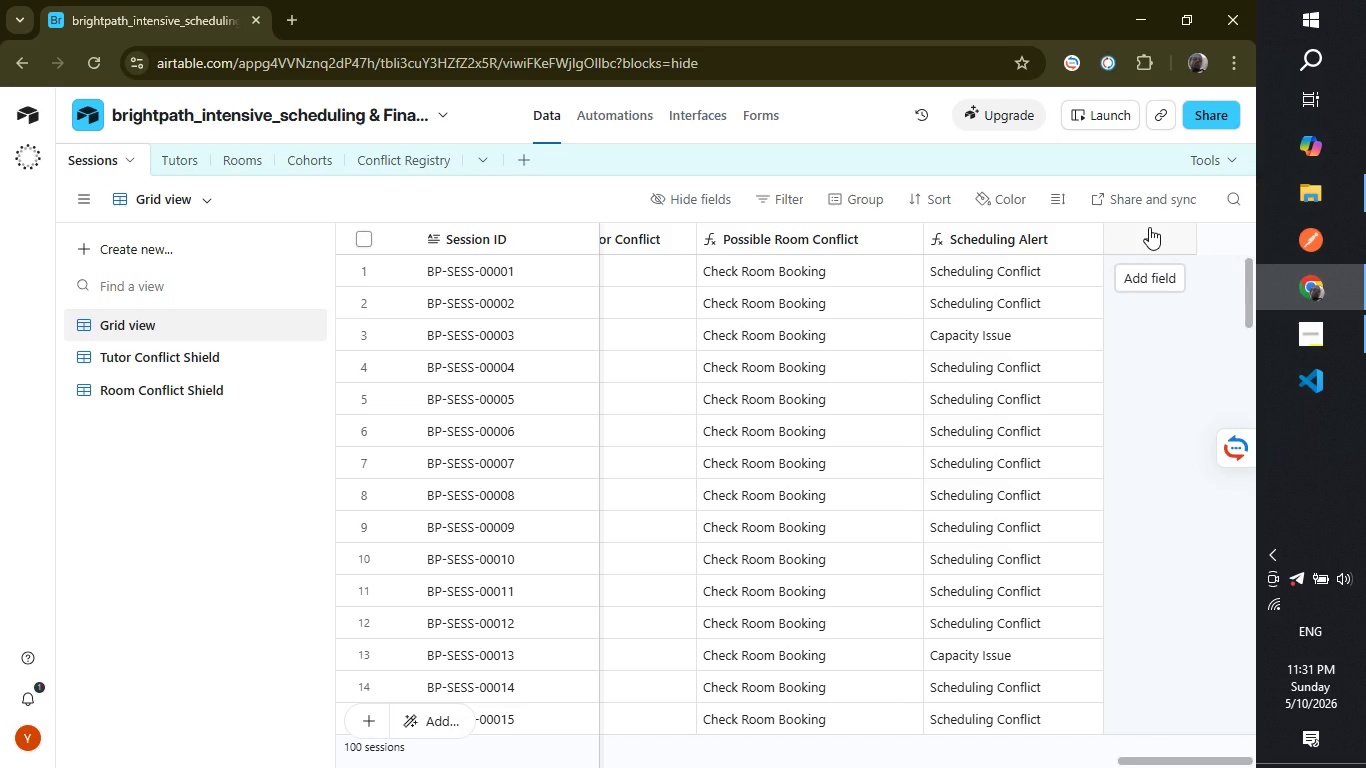 
left_click([1149, 227])
 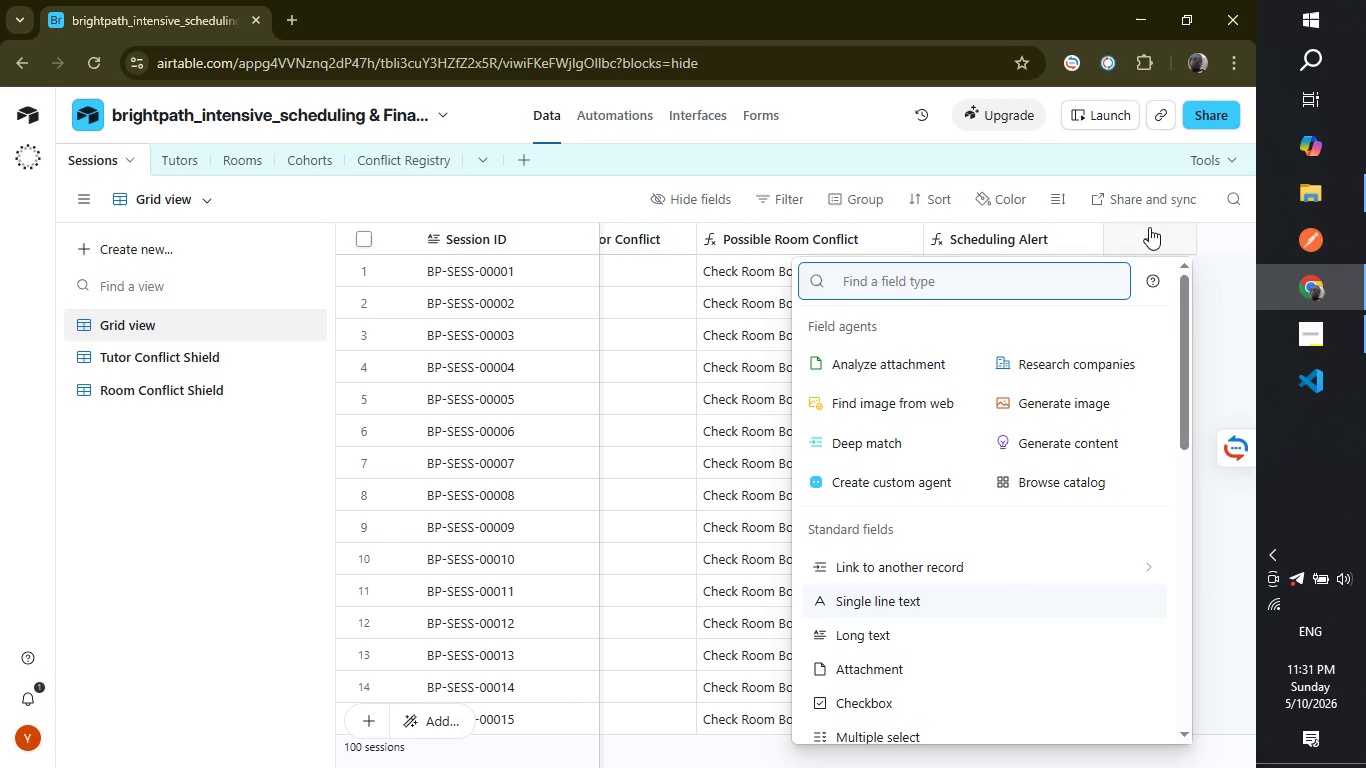 
wait(6.77)
 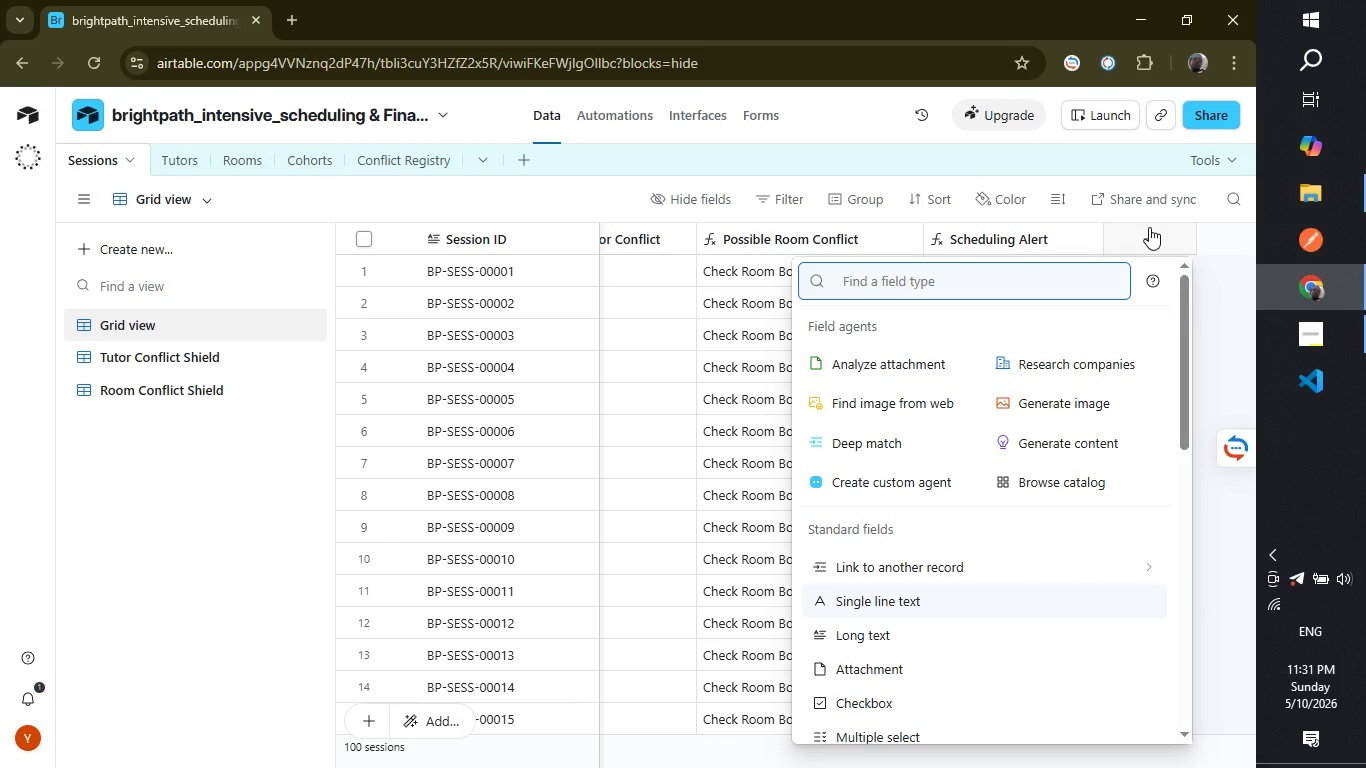 
type(Tutor Conflinkt)
key(Backspace)
type(to)
key(Backspace)
key(Backspace)
type( to con)
 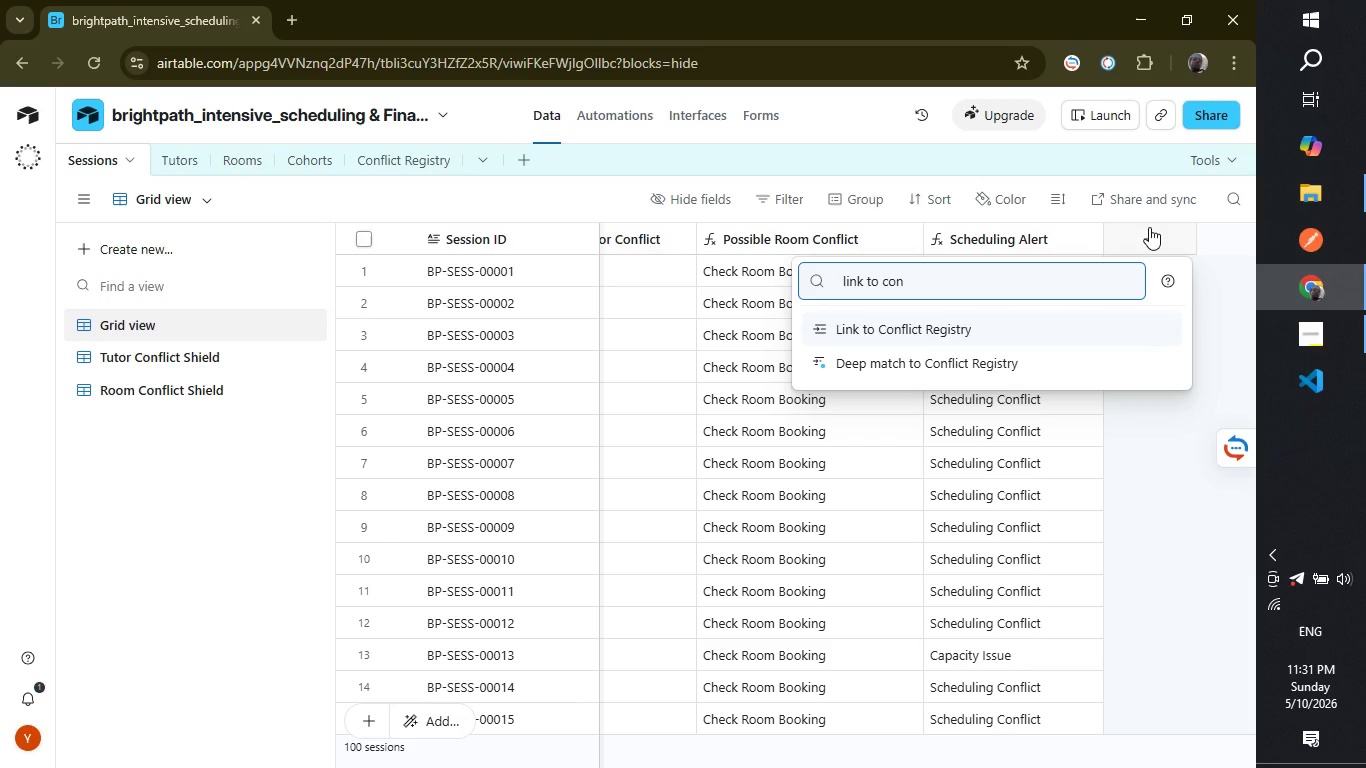 
key(Enter)
 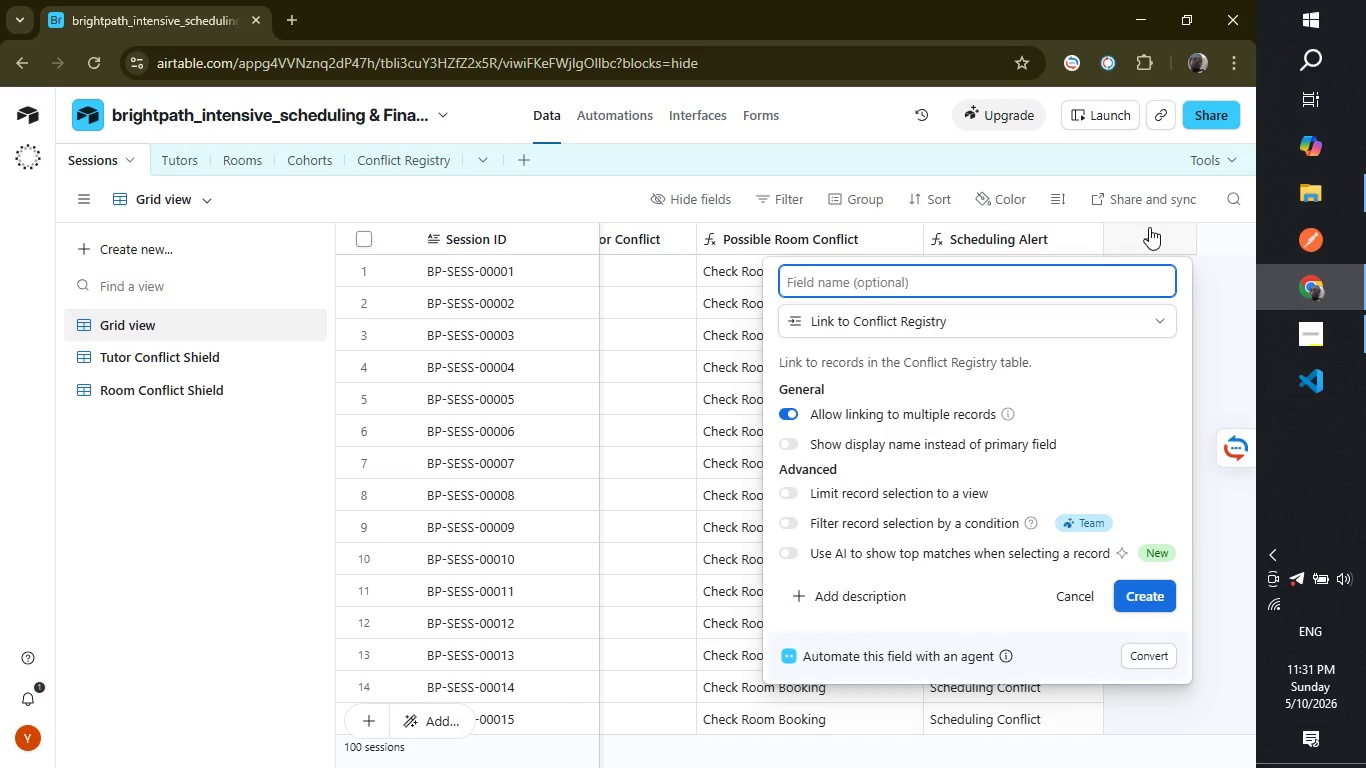 
type(Tutor conflic)
key(Backspace)
key(Backspace)
key(Backspace)
key(Backspace)
key(Backspace)
key(Backspace)
key(Backspace)
type(Conflict Link)
 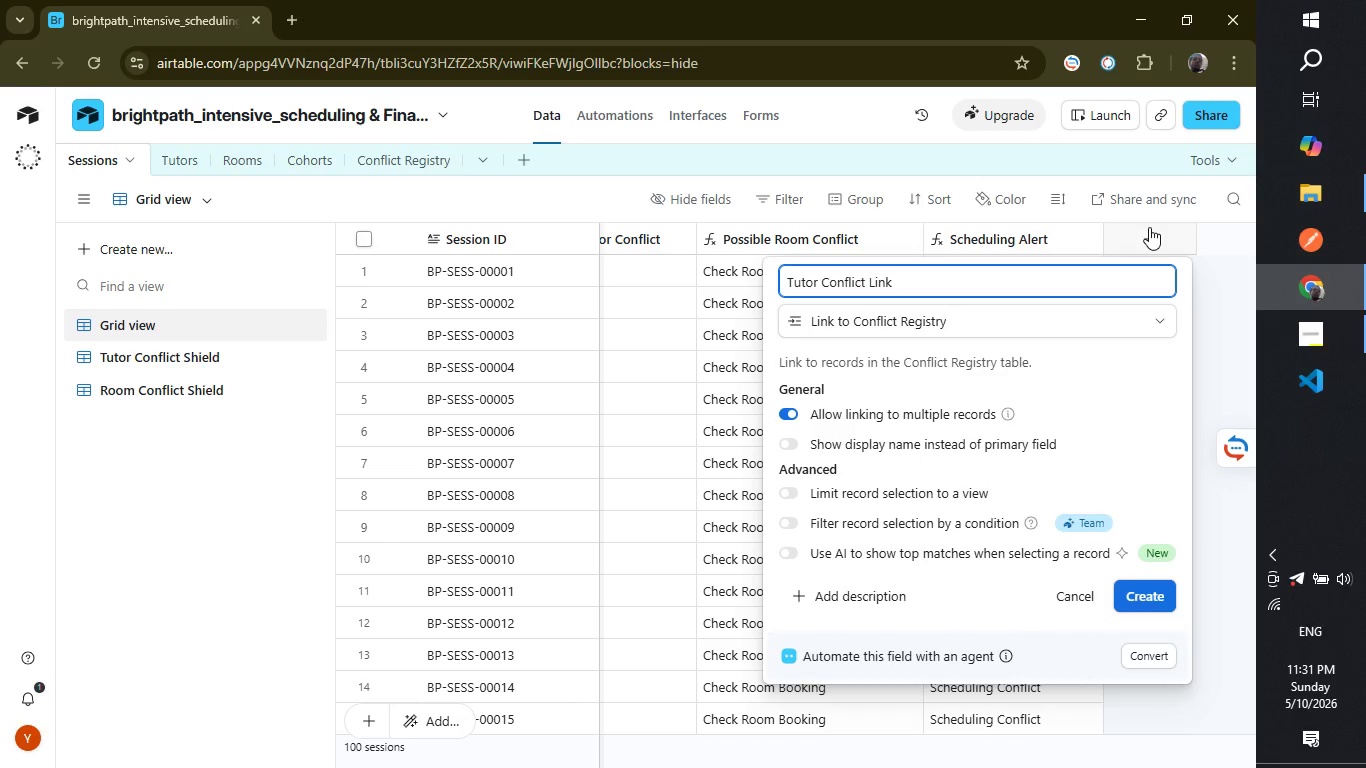 
wait(6.47)
 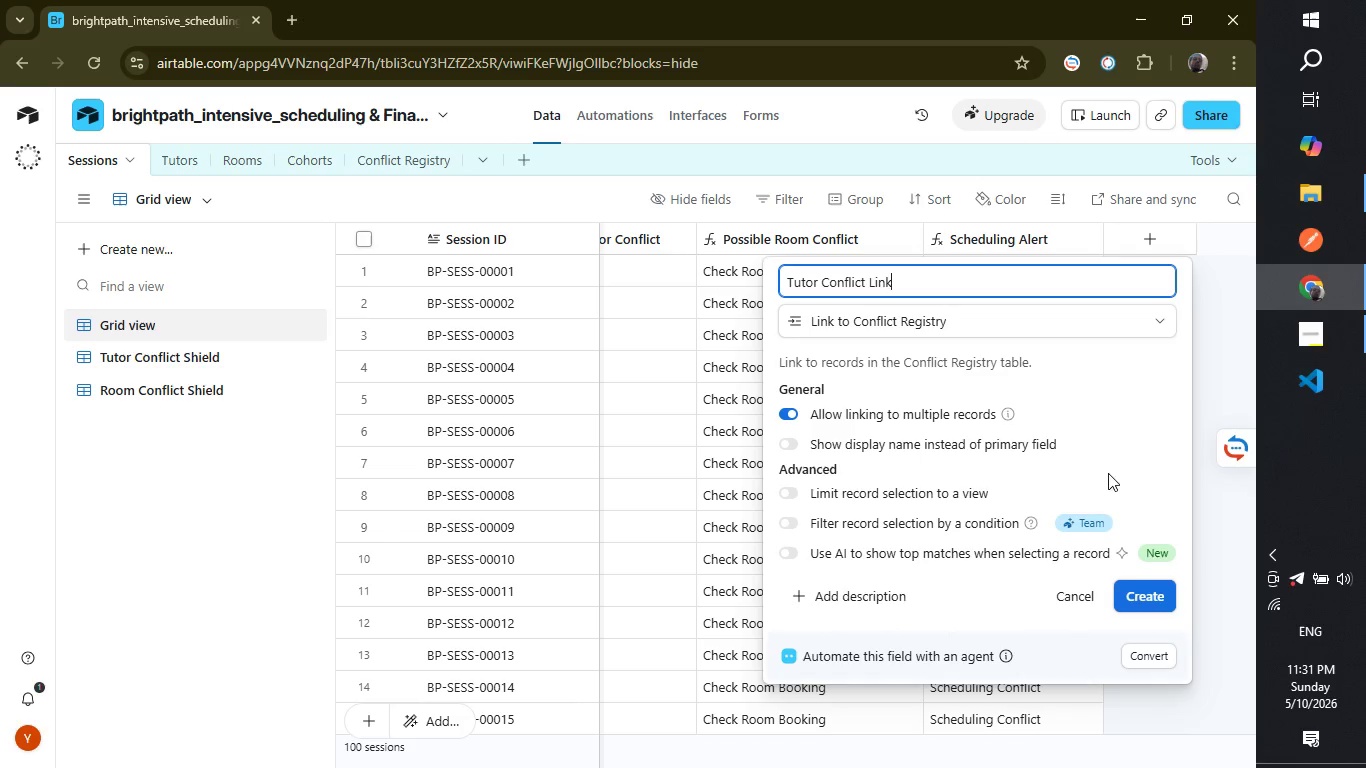 
left_click([1128, 586])
 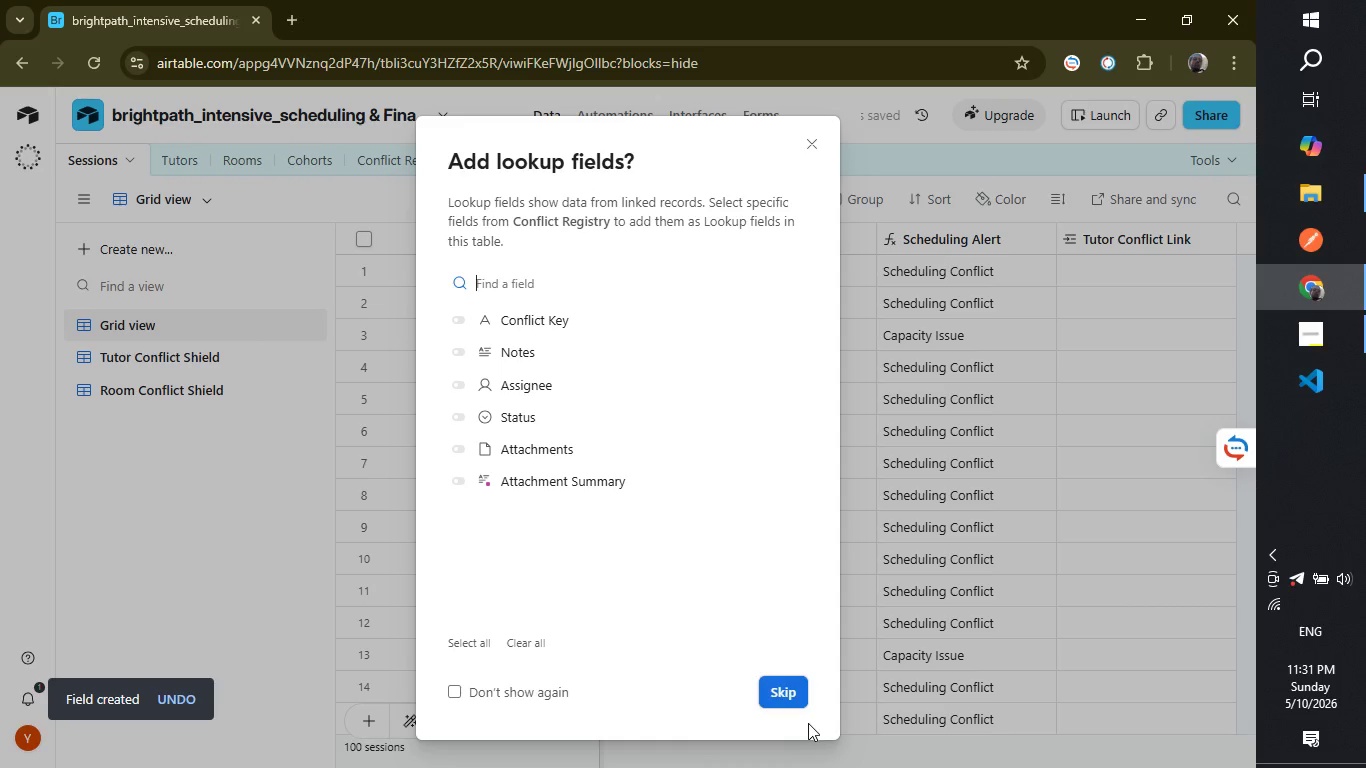 
left_click([797, 693])
 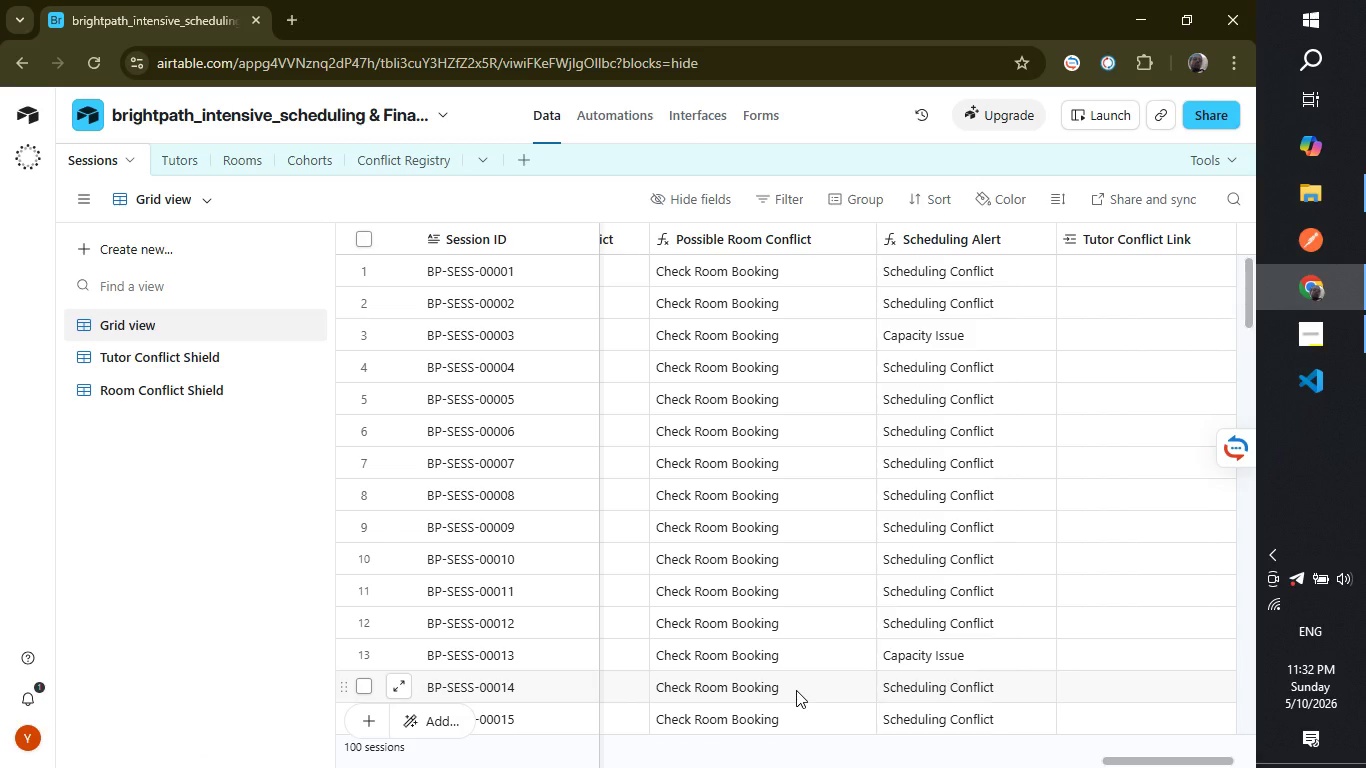 
wait(38.72)
 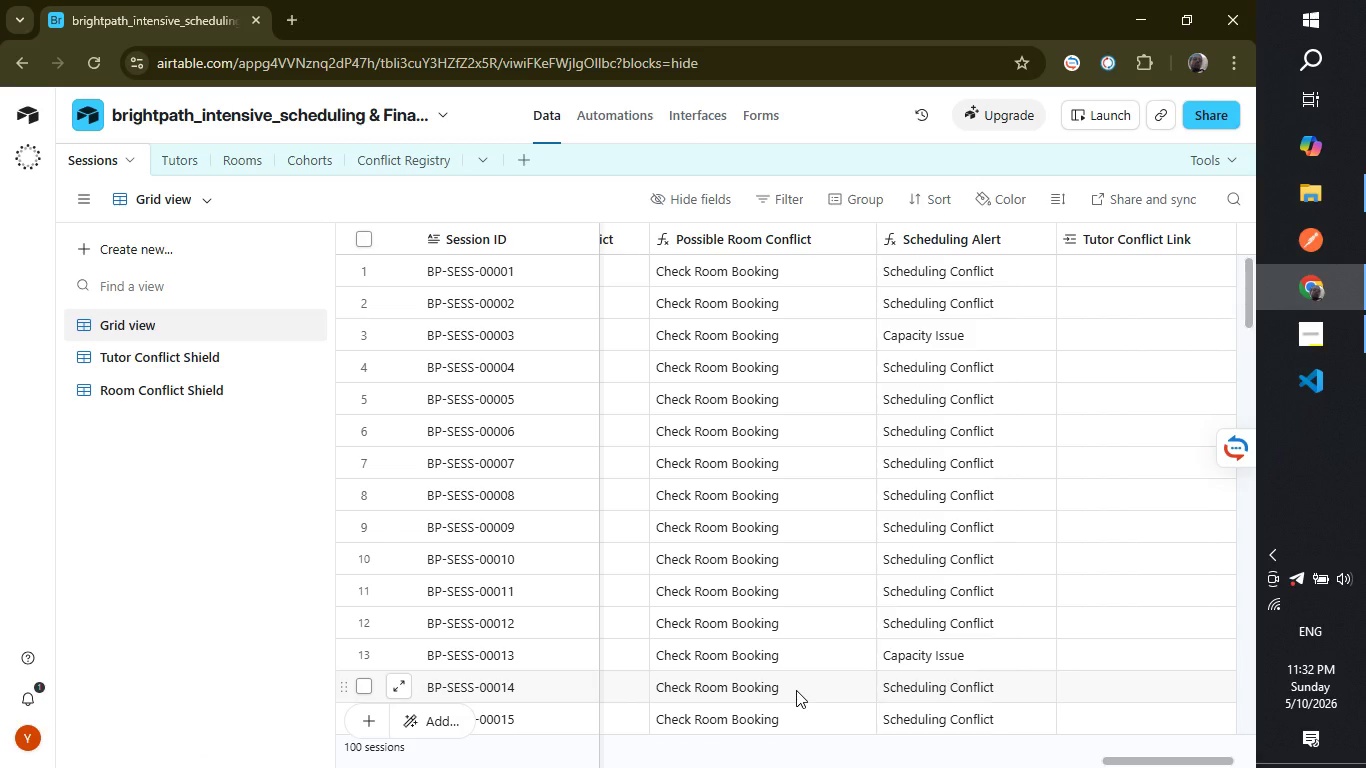 
left_click_drag(start_coordinate=[1173, 756], to_coordinate=[1189, 757])
 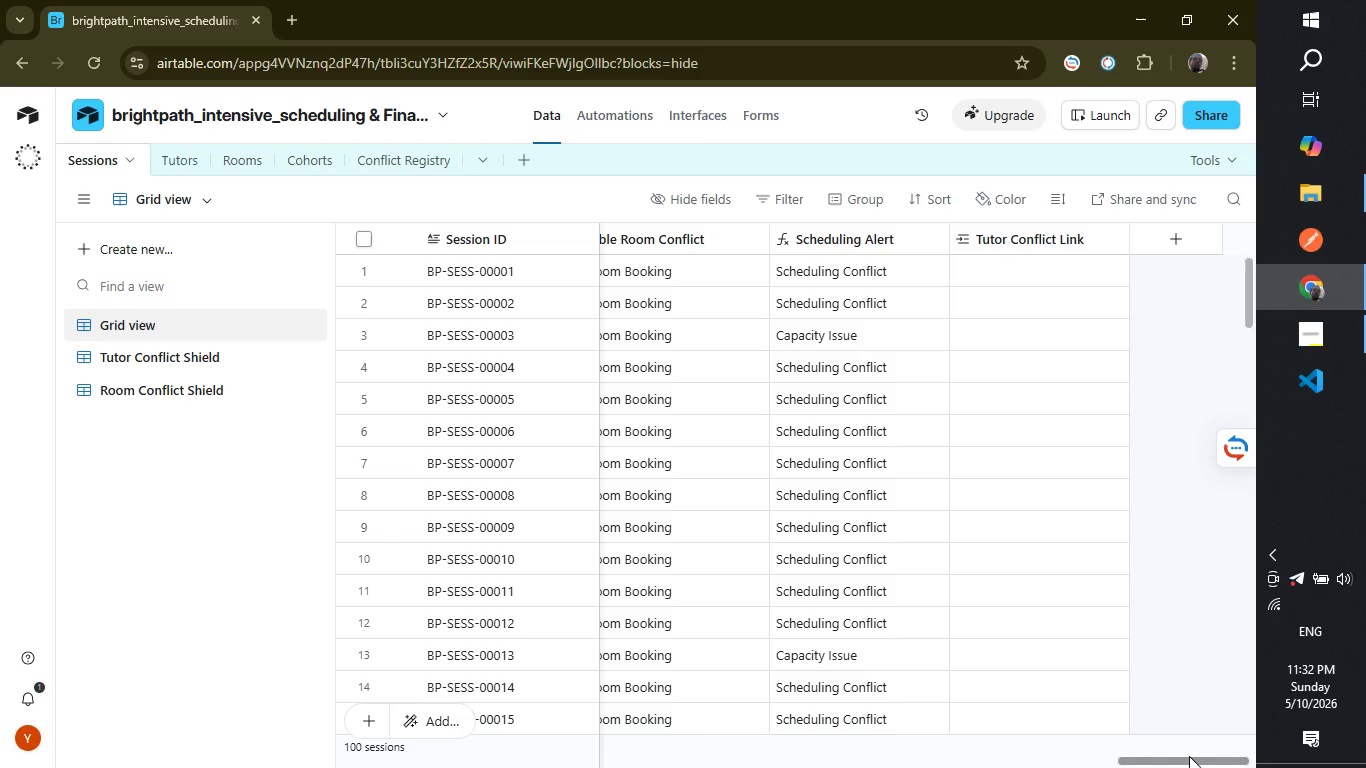 
wait(26.78)
 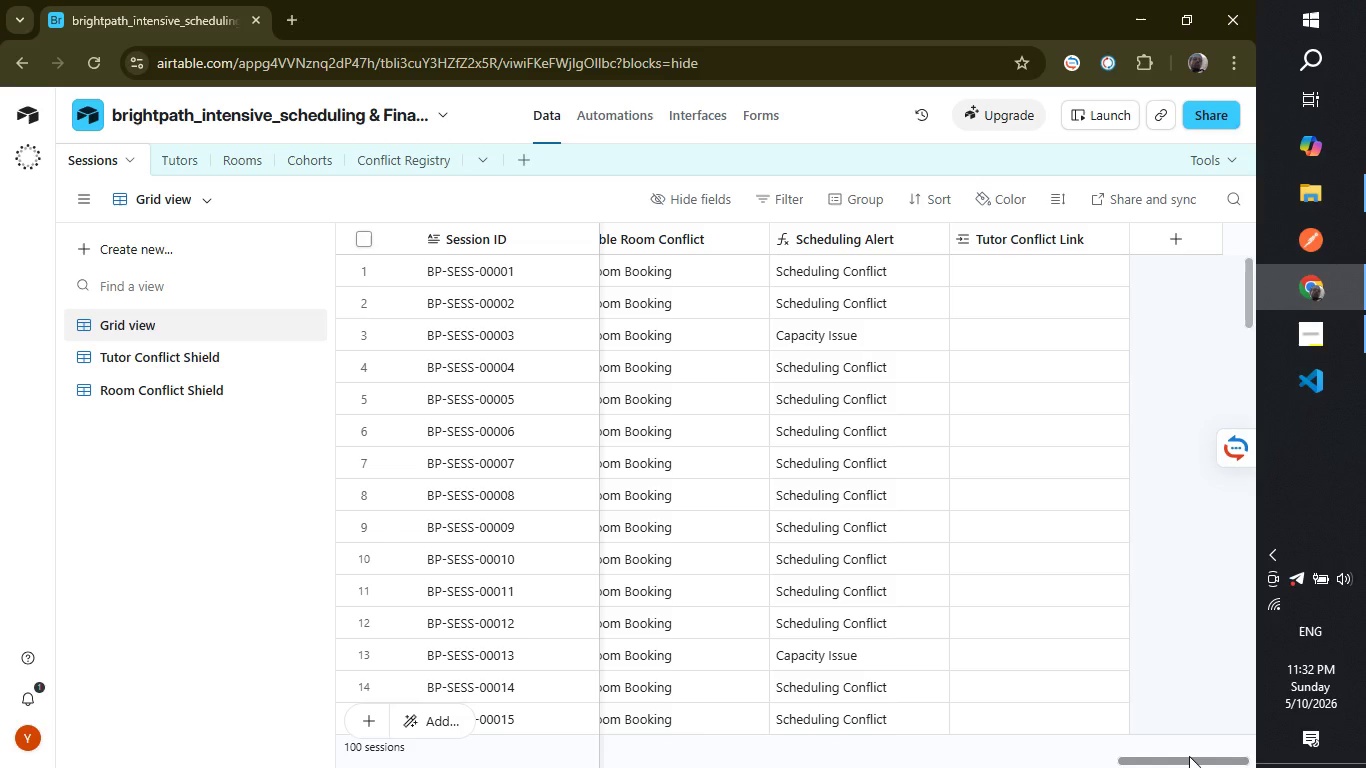 
right_click([1060, 234])
 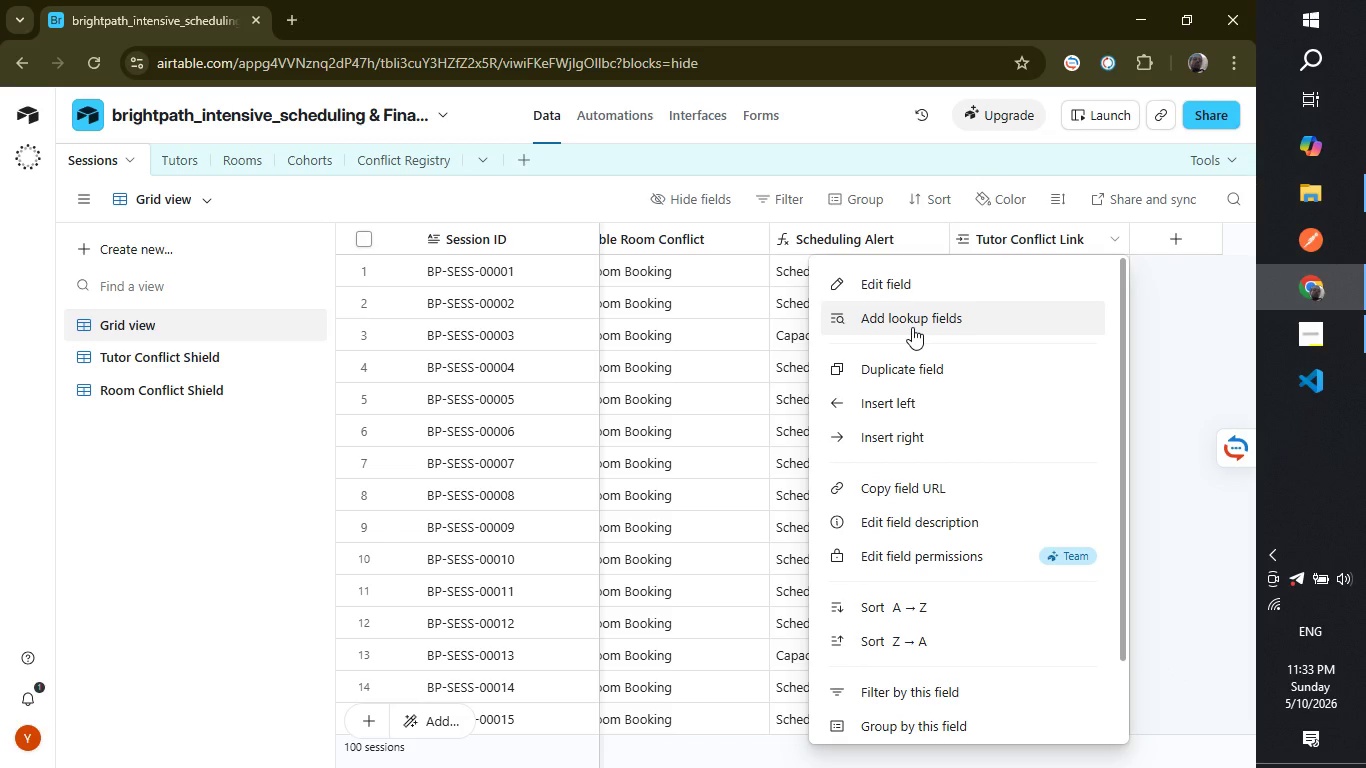 
left_click([906, 284])
 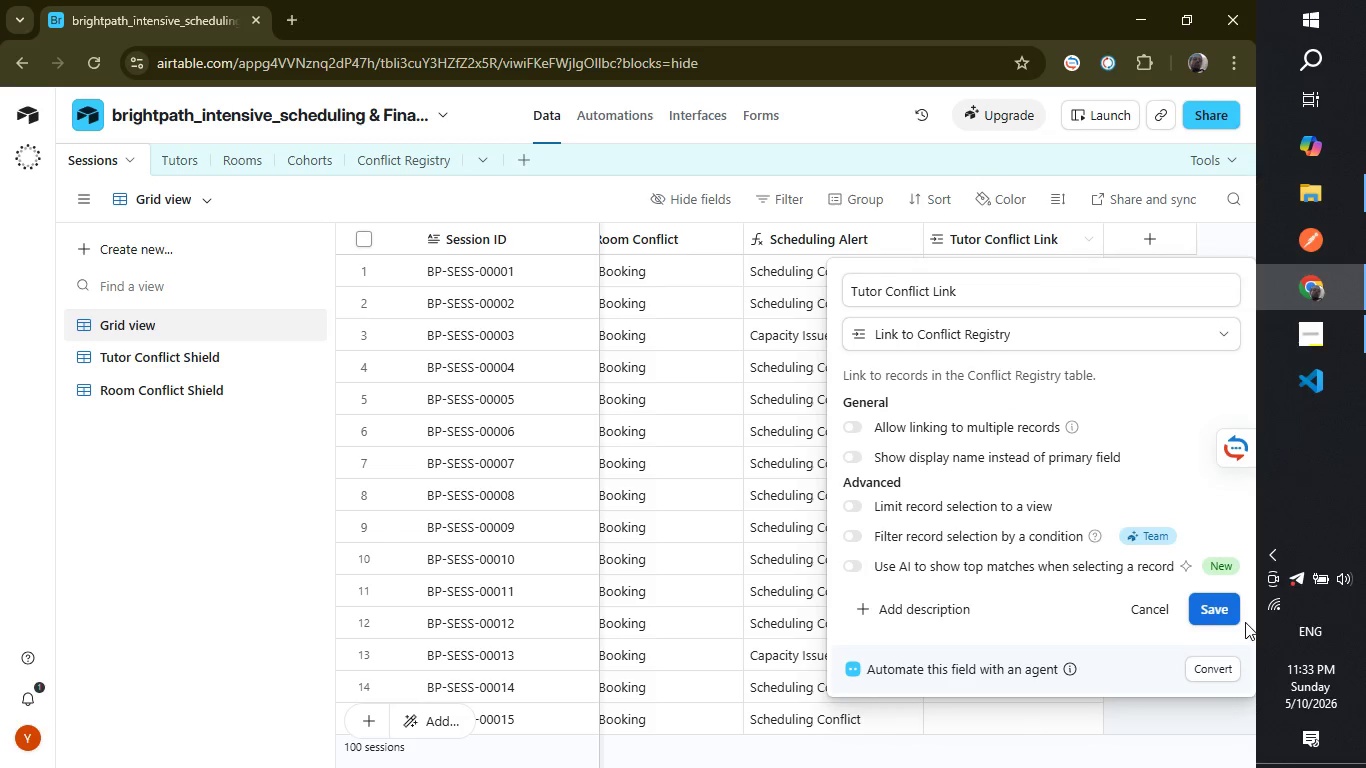 
left_click([1196, 601])
 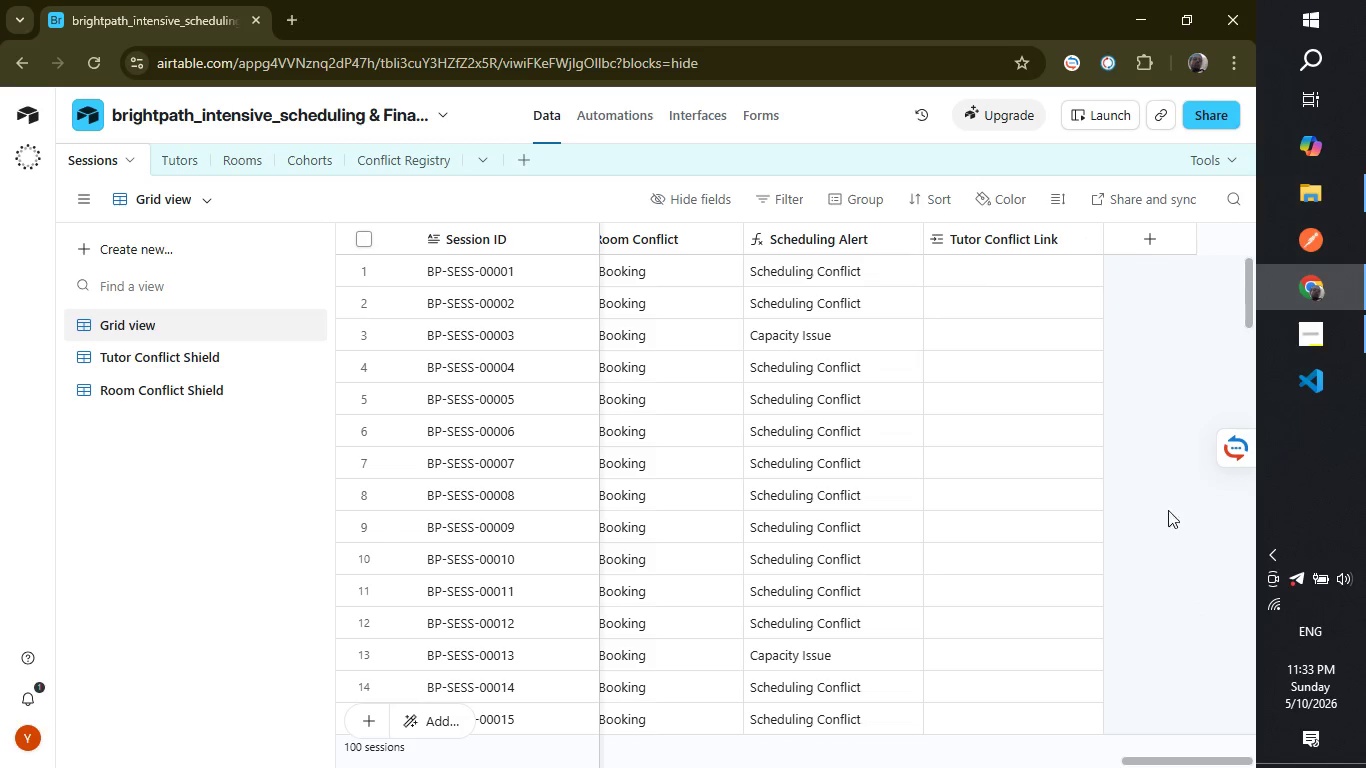 
wait(6.25)
 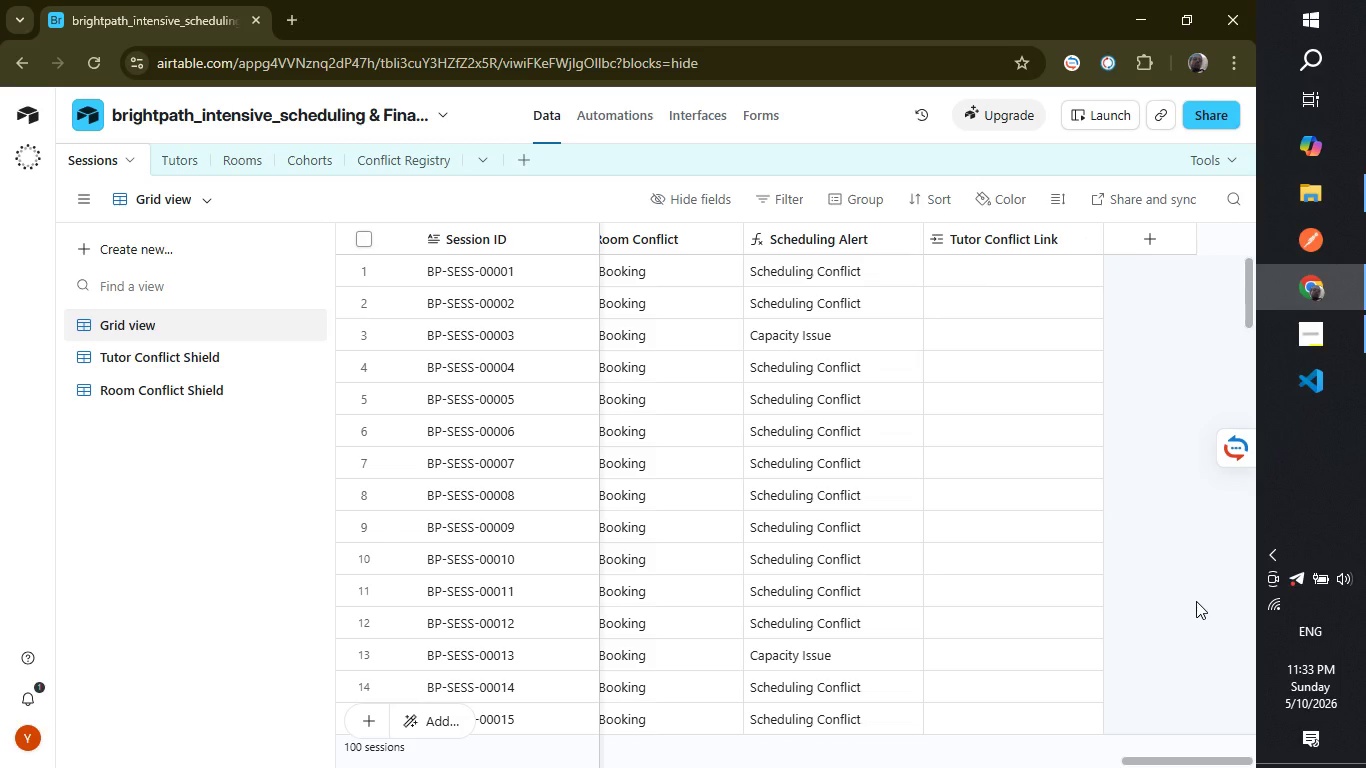 
right_click([987, 236])
 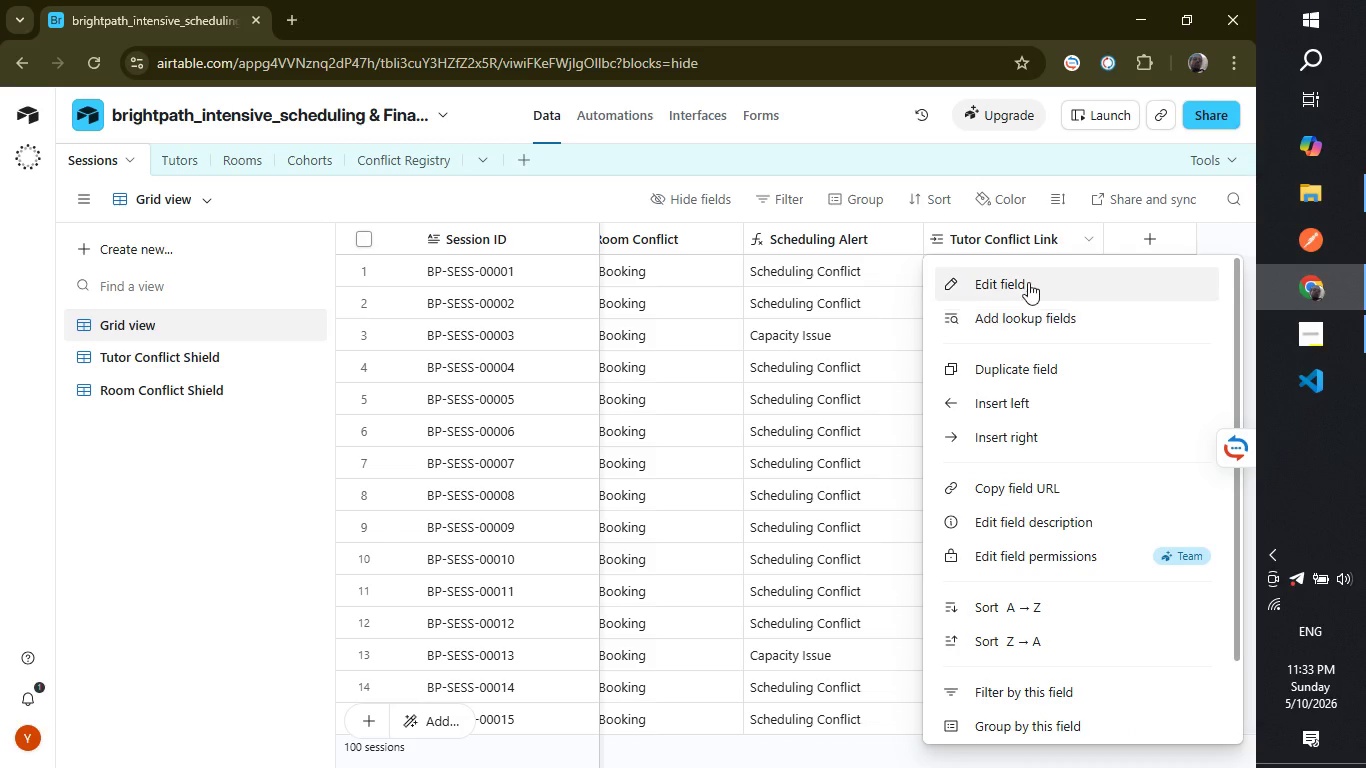 
left_click([1028, 277])
 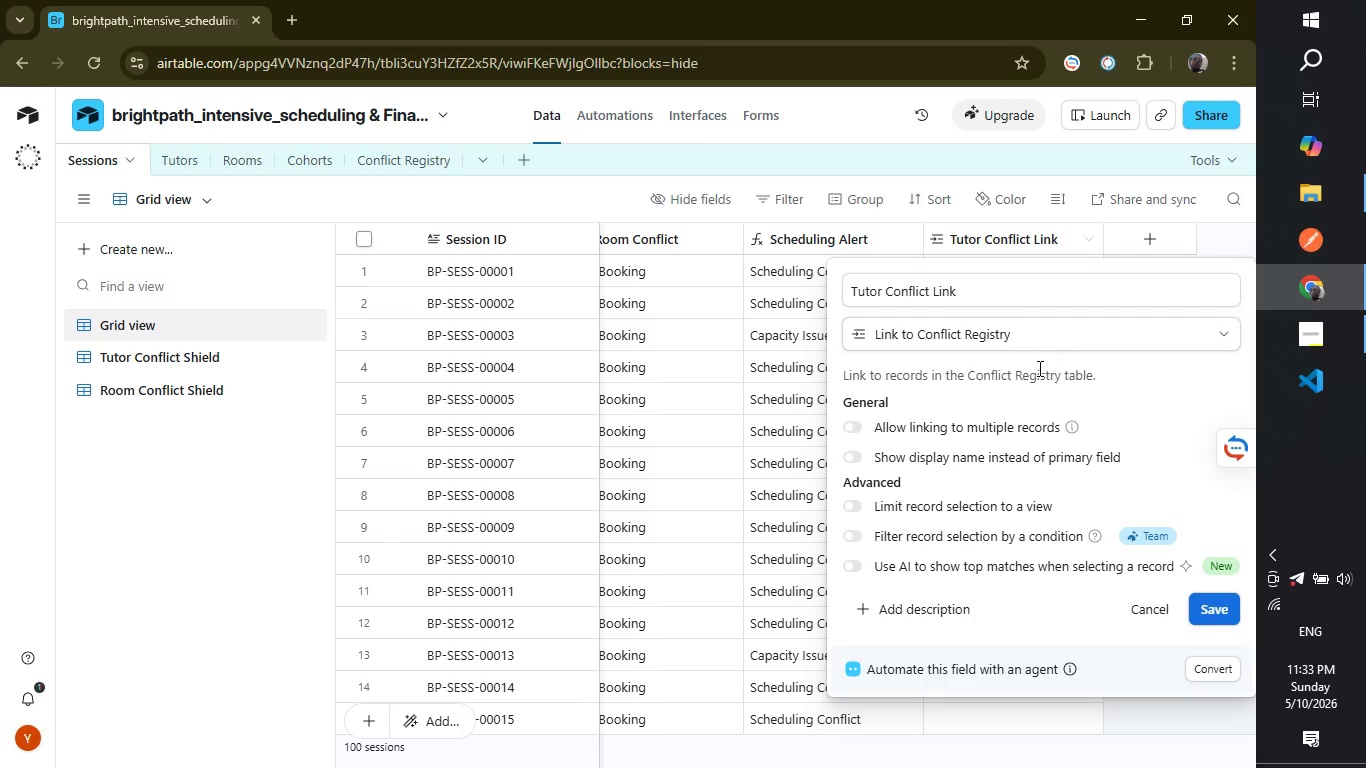 
left_click([1004, 337])
 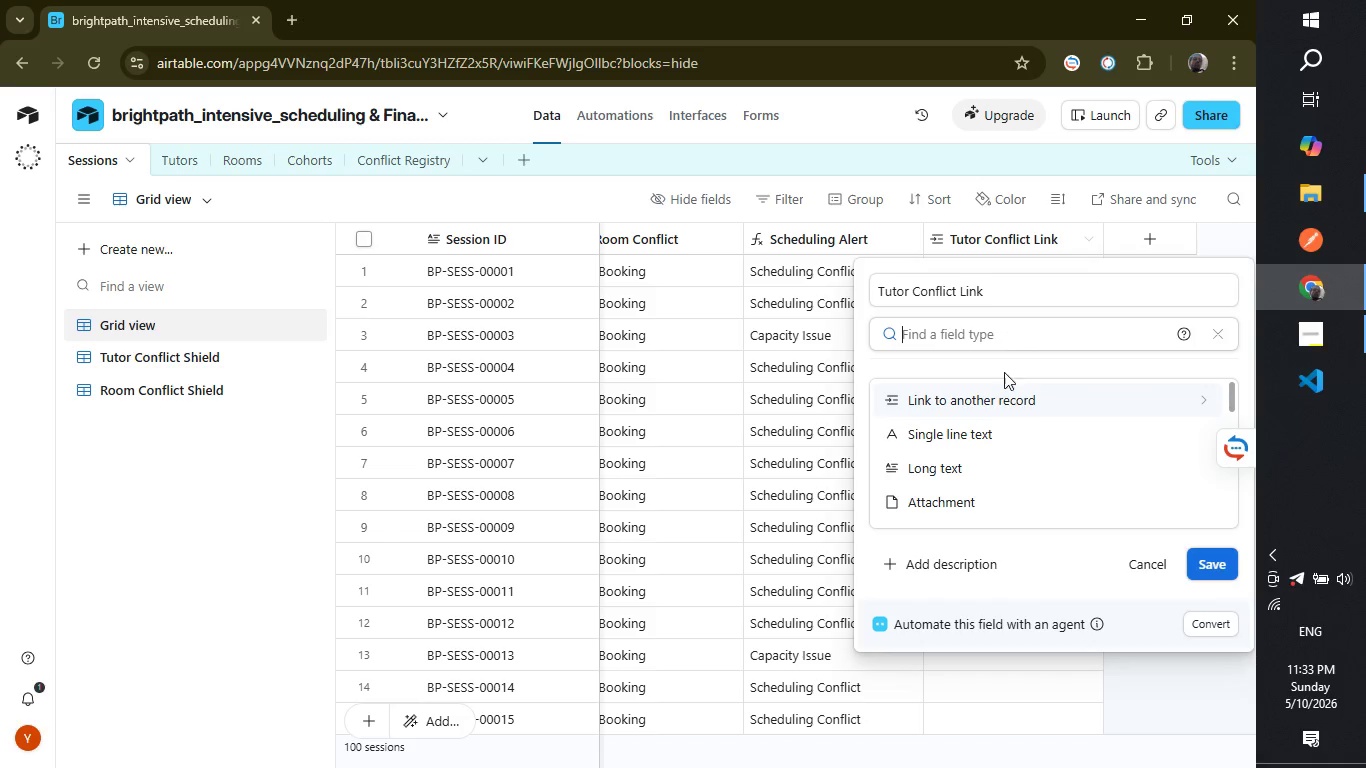 
left_click([1004, 396])
 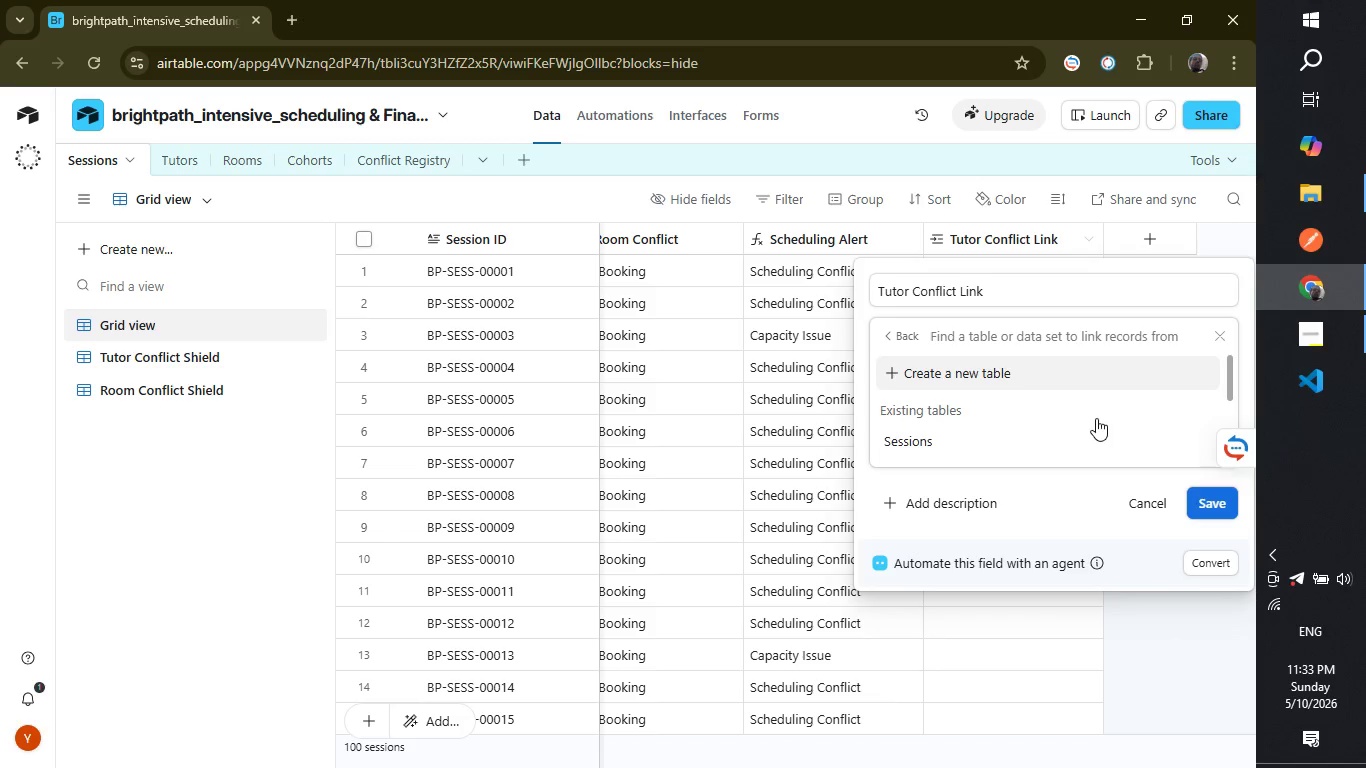 
scroll: coordinate [1088, 421], scroll_direction: down, amount: 2.0
 